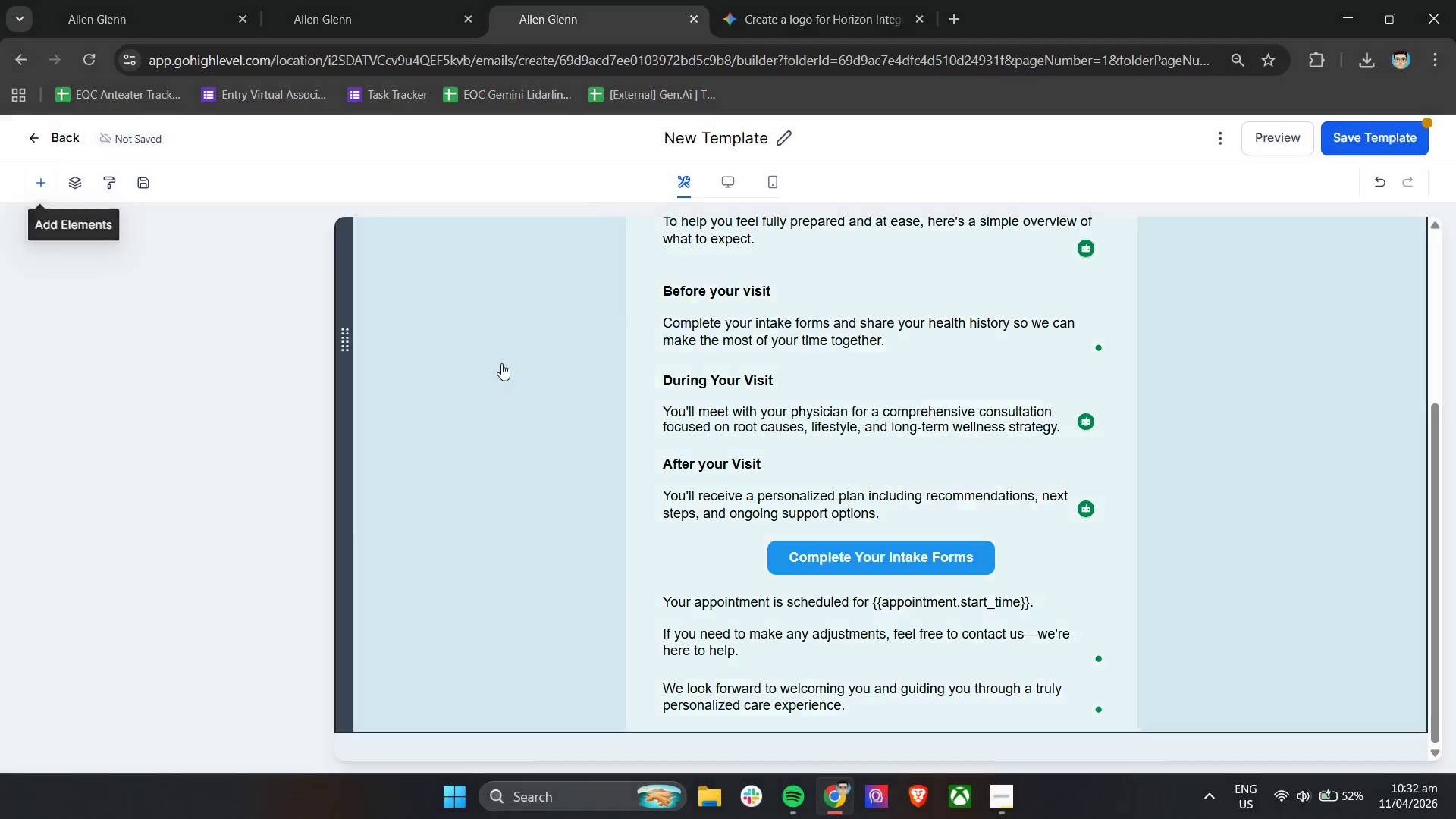 
scroll: coordinate [802, 433], scroll_direction: down, amount: 4.0
 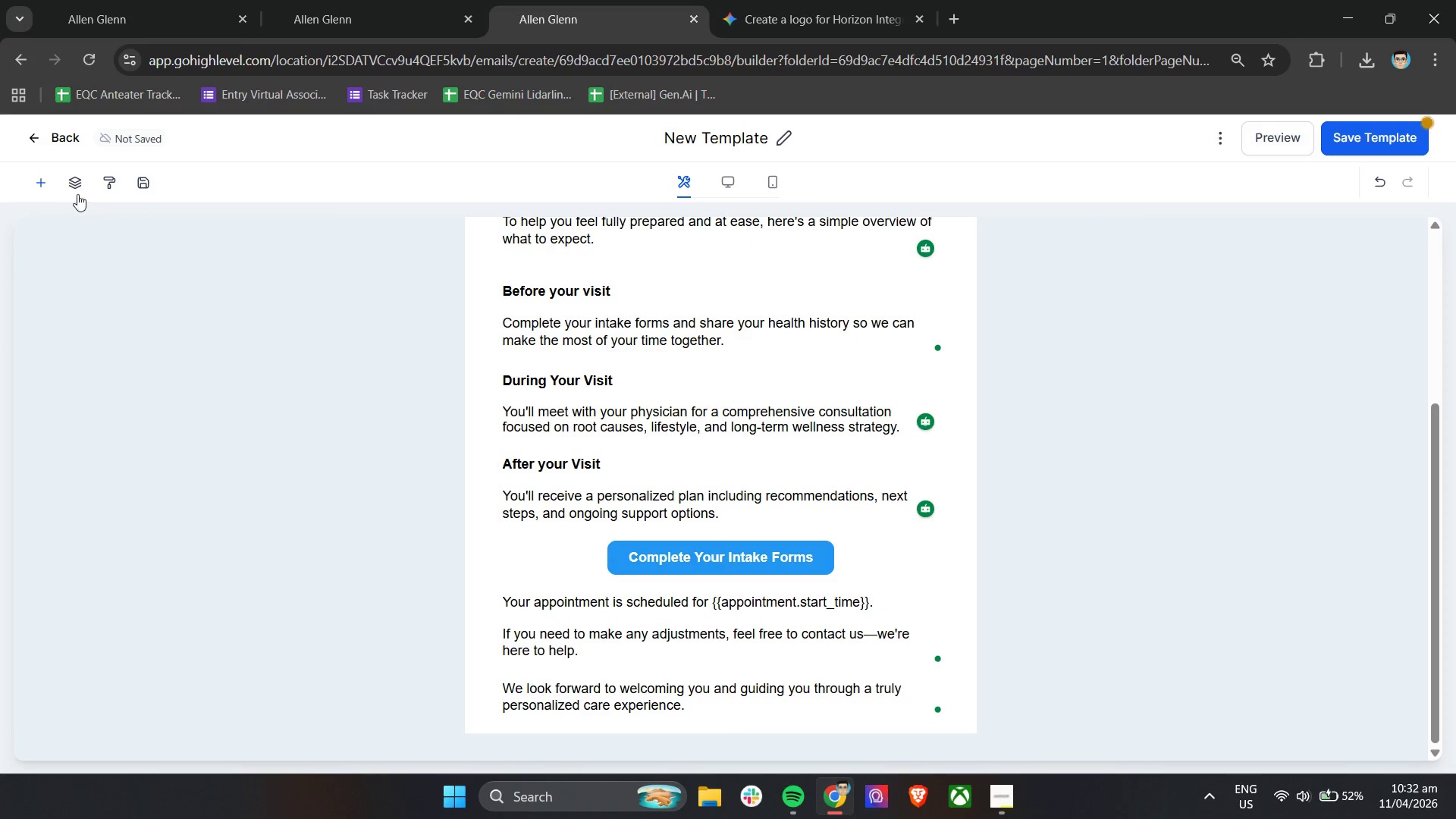 
left_click([47, 178])
 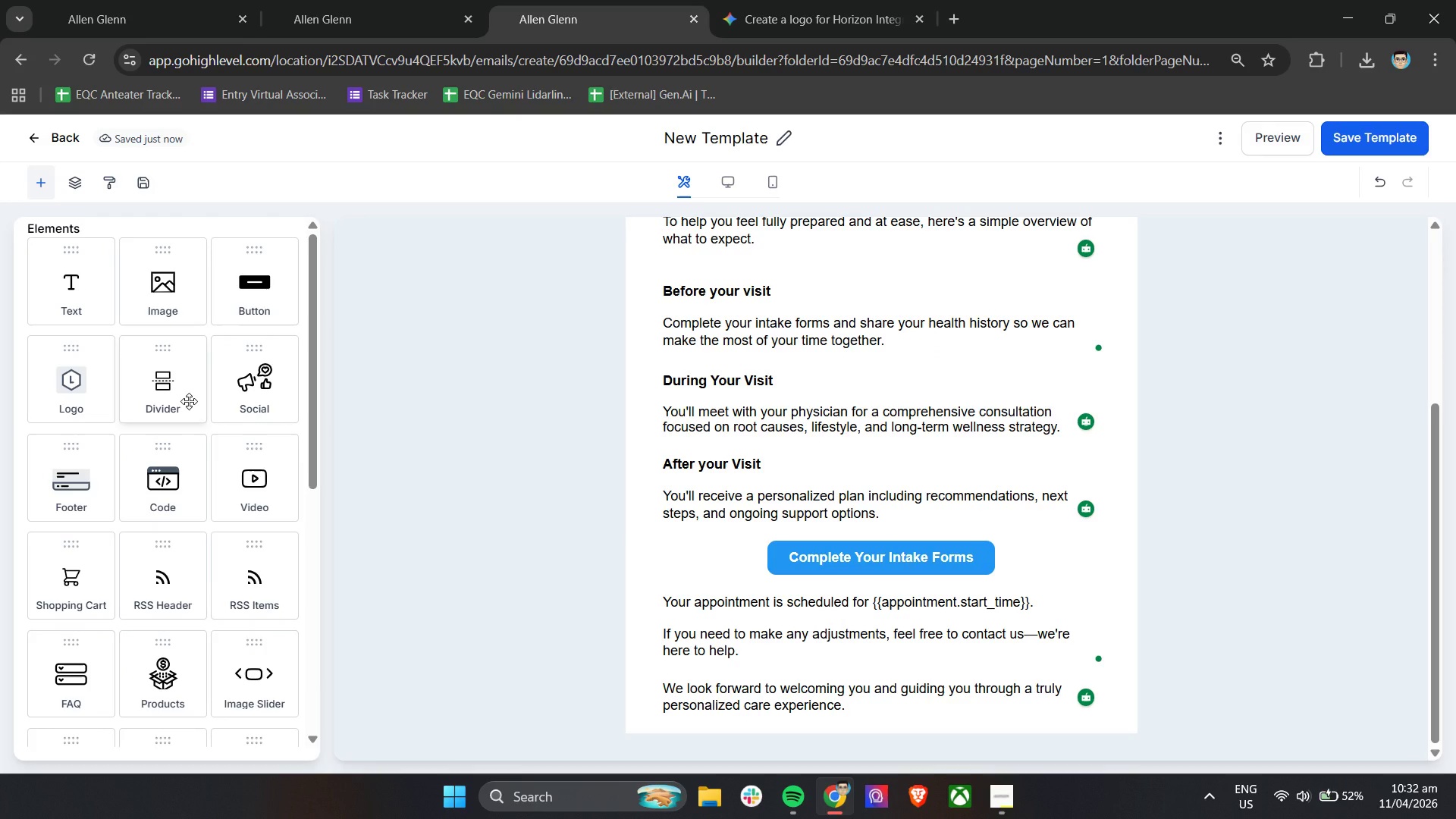 
scroll: coordinate [189, 401], scroll_direction: down, amount: 5.0
 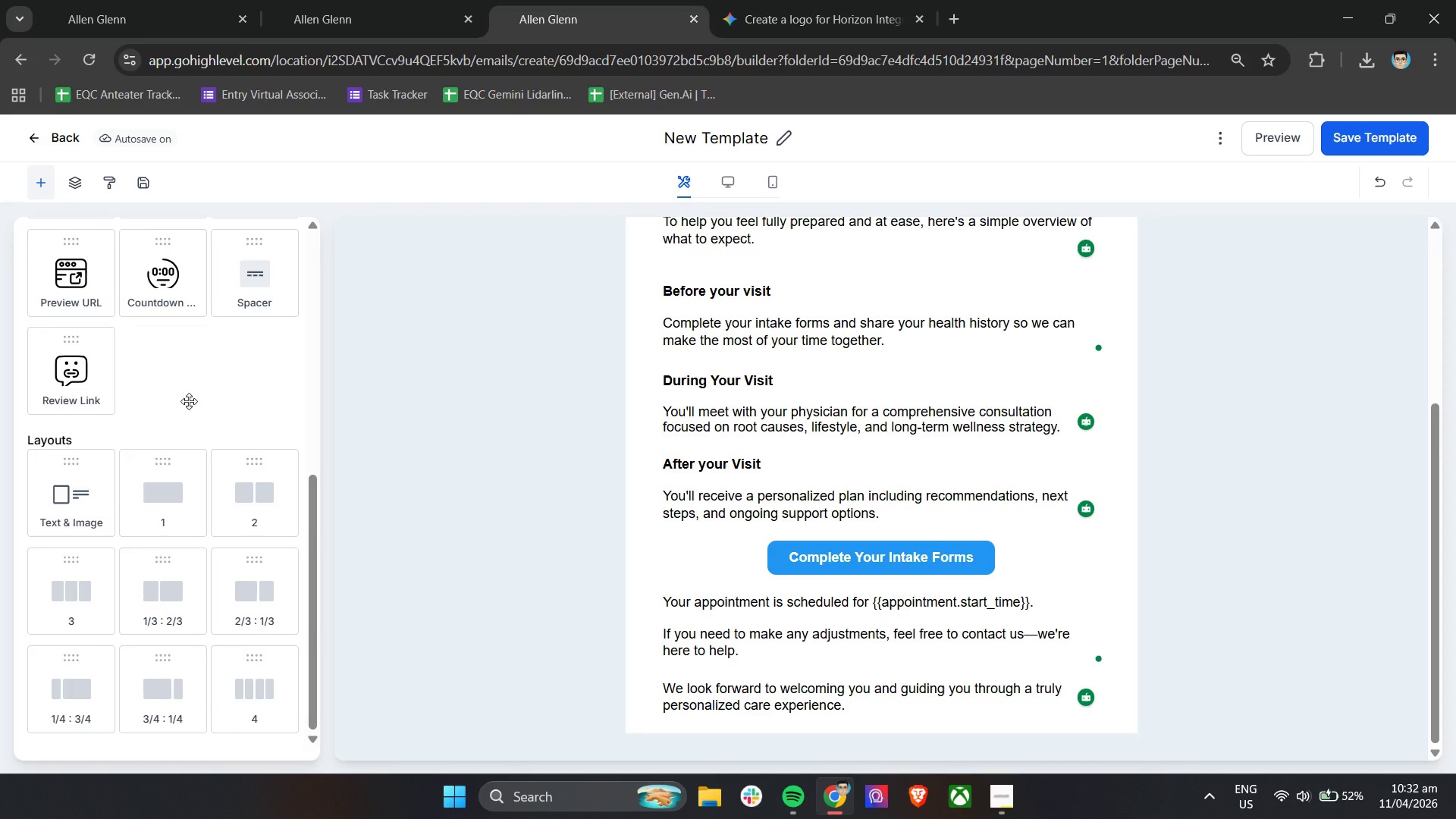 
scroll: coordinate [189, 401], scroll_direction: up, amount: 5.0
 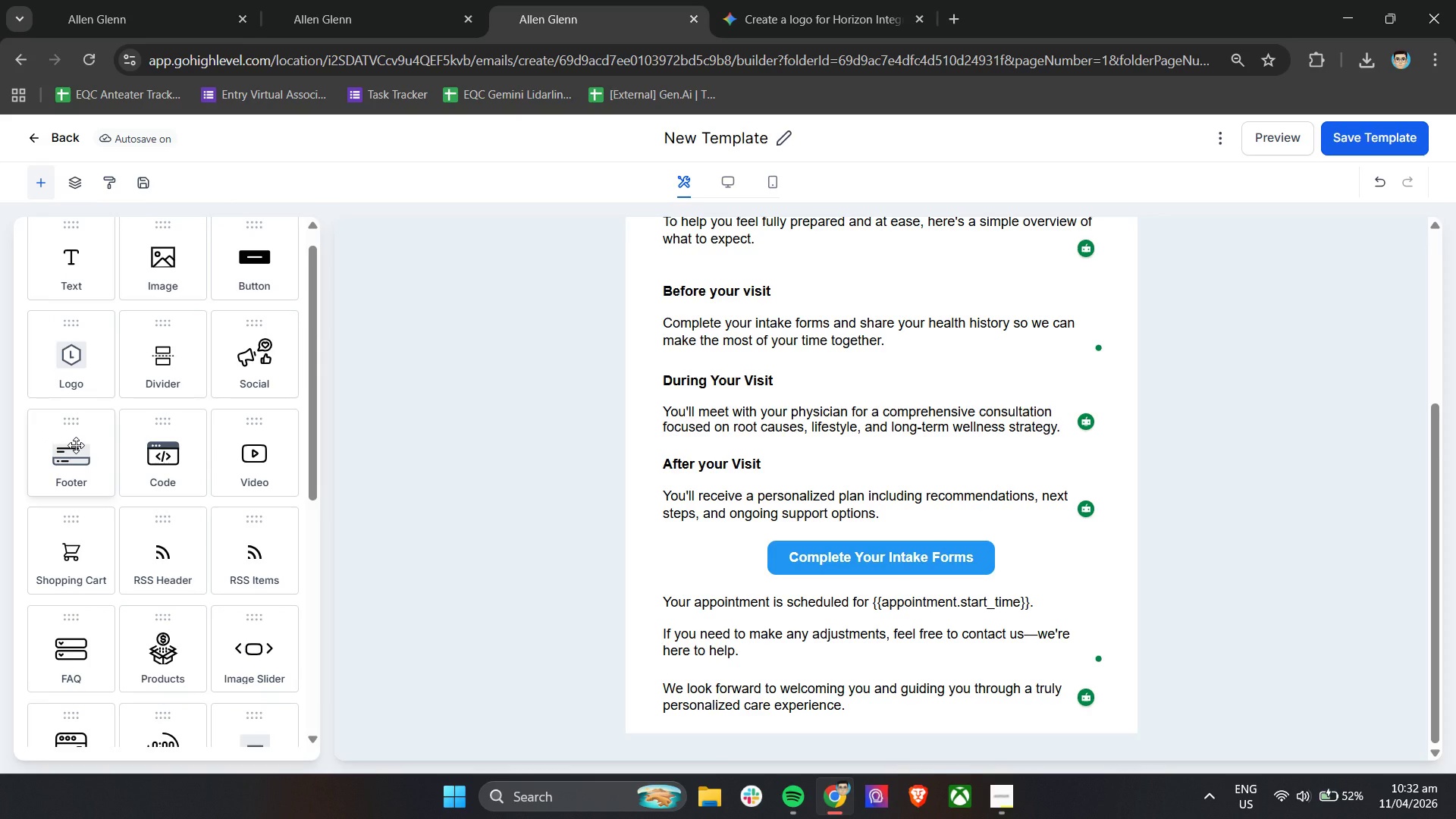 
wait(5.67)
 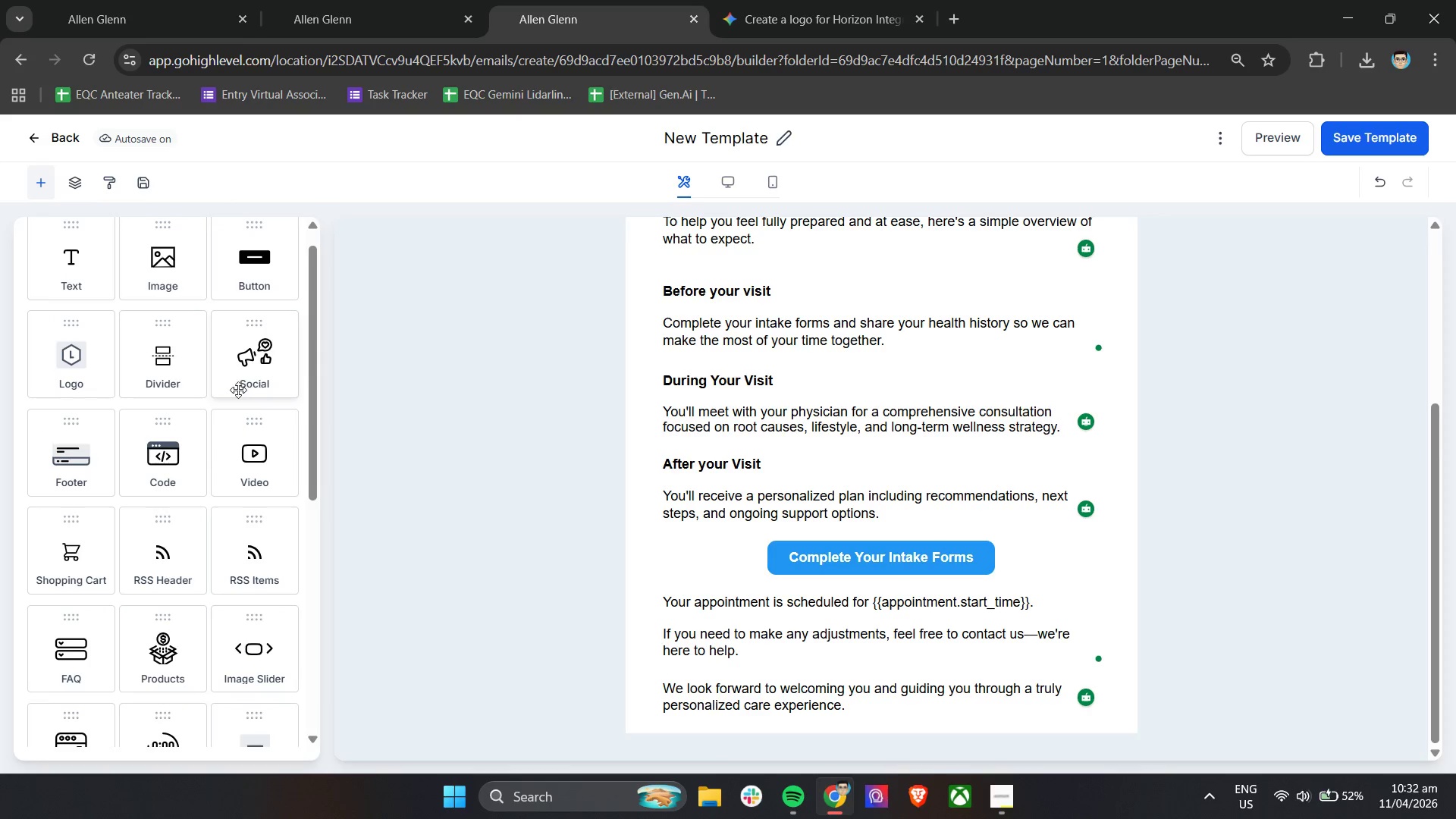 
scroll: coordinate [832, 511], scroll_direction: up, amount: 11.0
 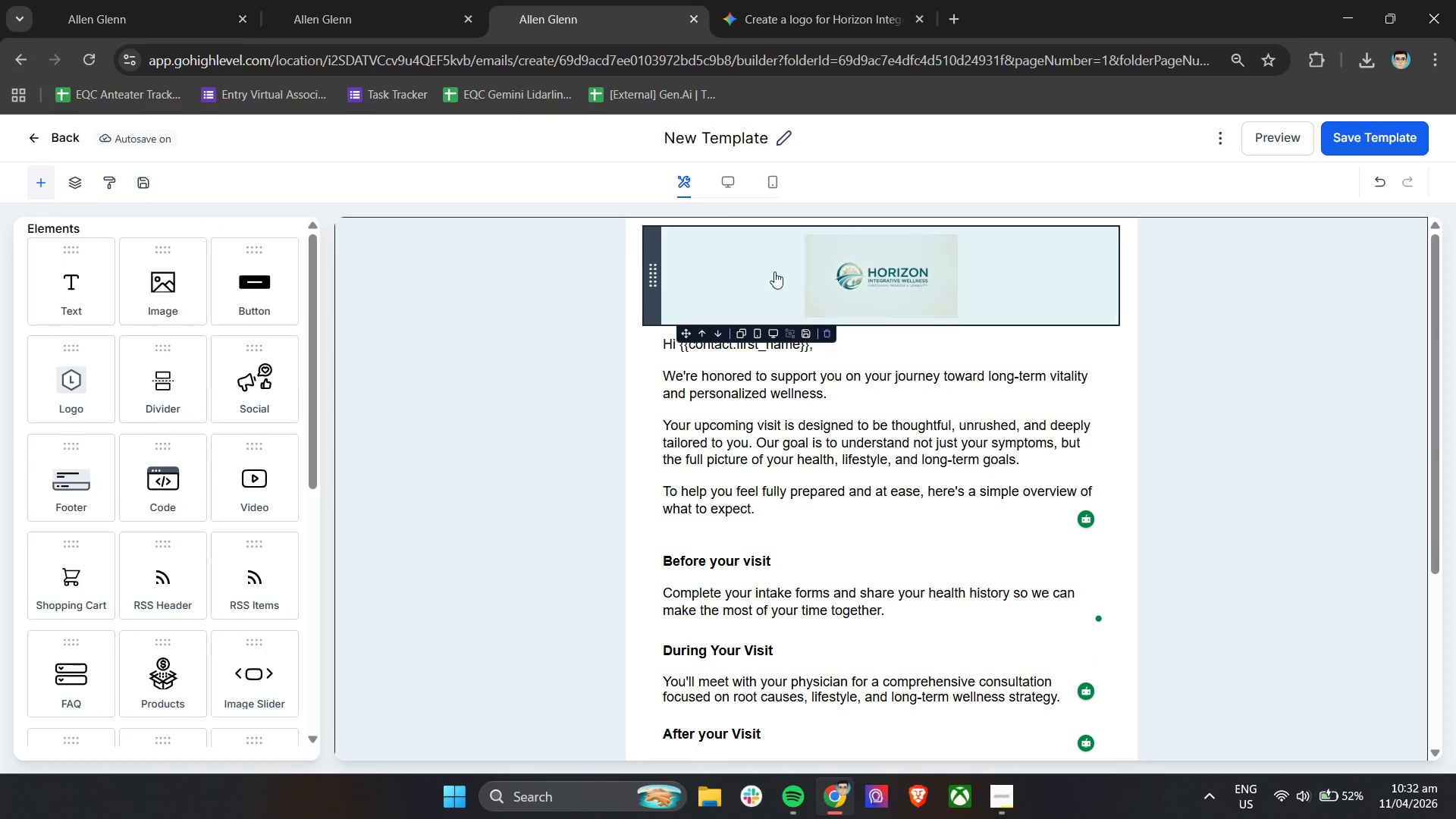 
scroll: coordinate [243, 490], scroll_direction: none, amount: 0.0
 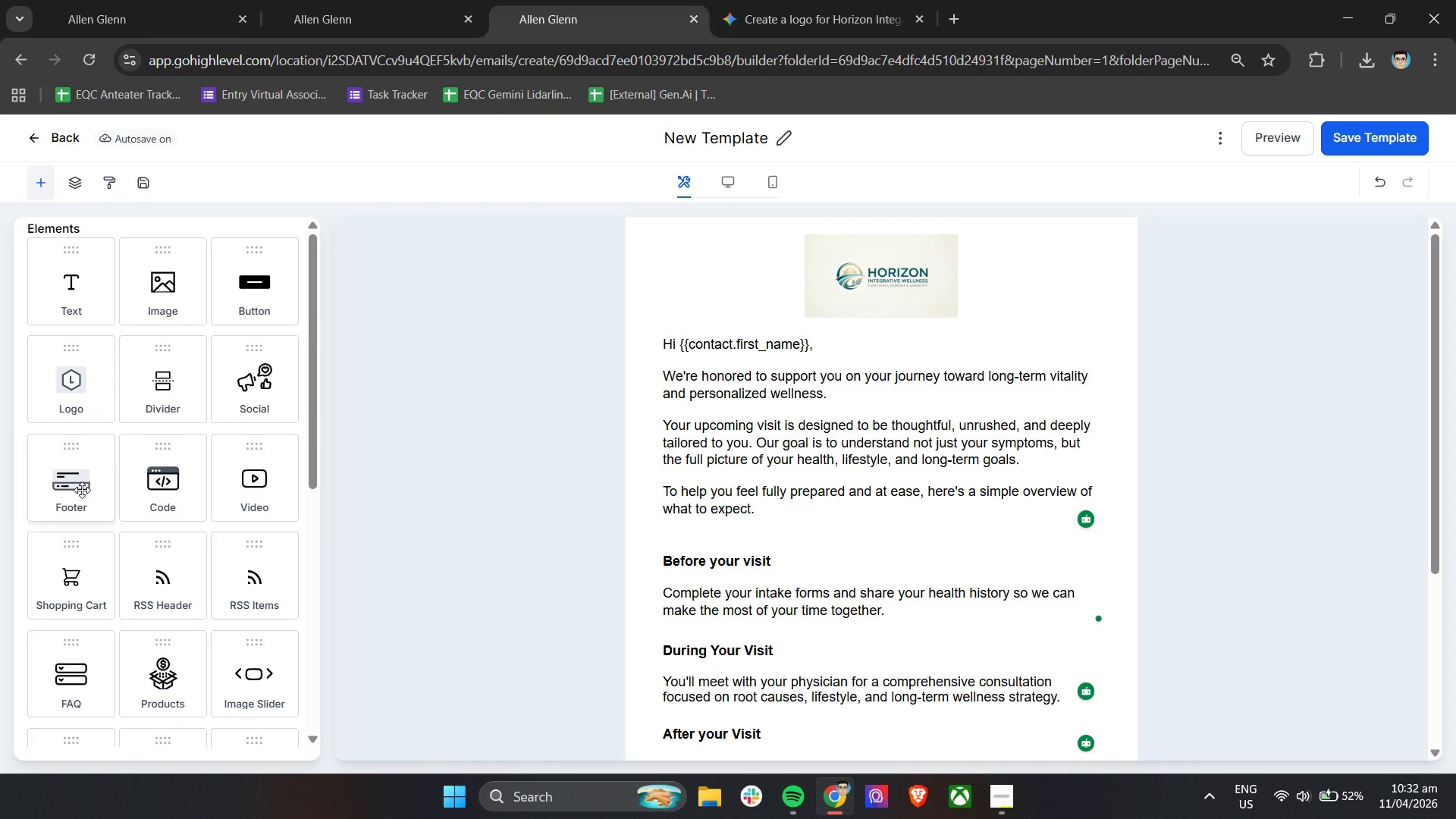 
left_click_drag(start_coordinate=[82, 490], to_coordinate=[89, 405])
 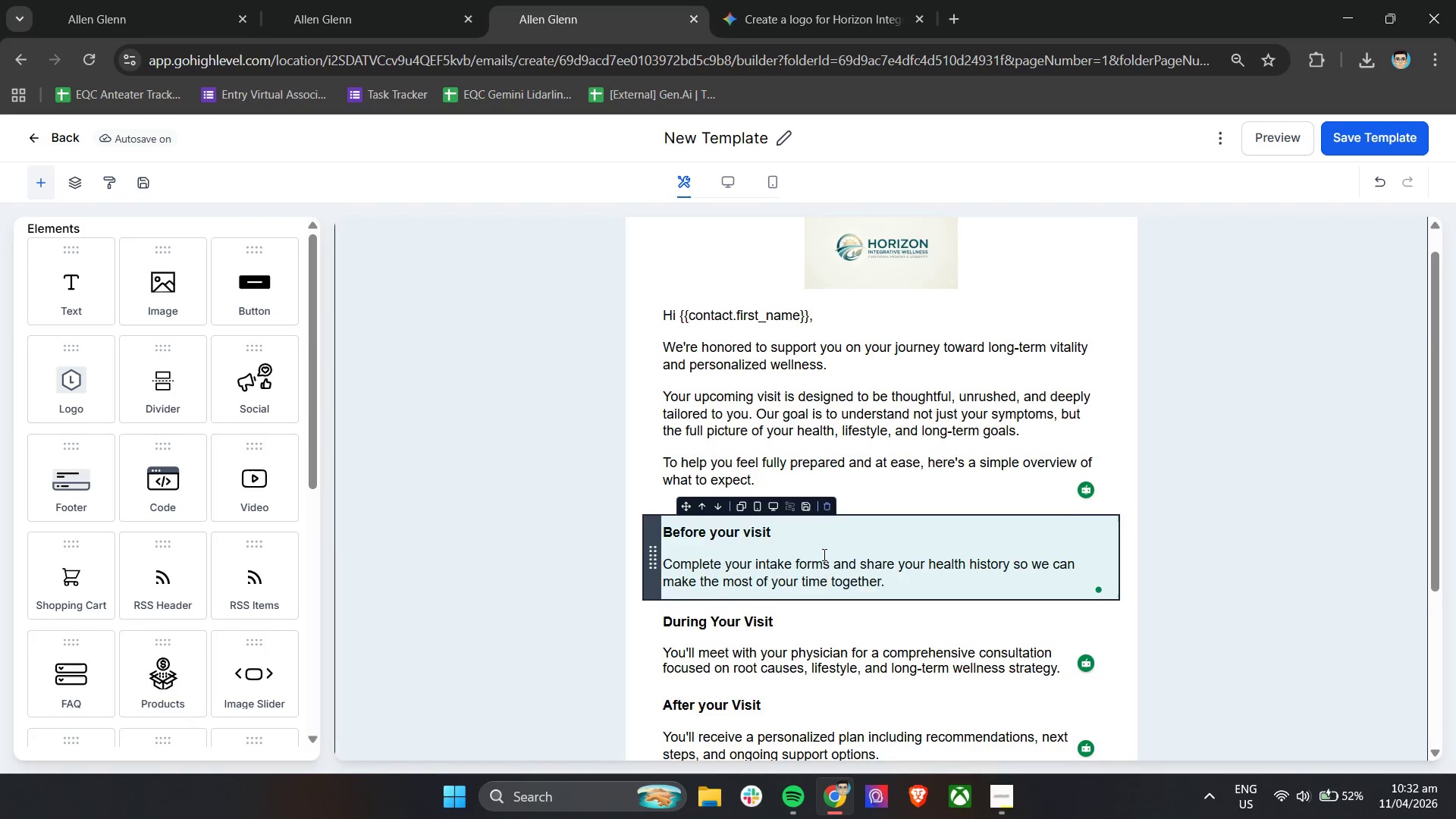 
scroll: coordinate [825, 556], scroll_direction: down, amount: 20.0
 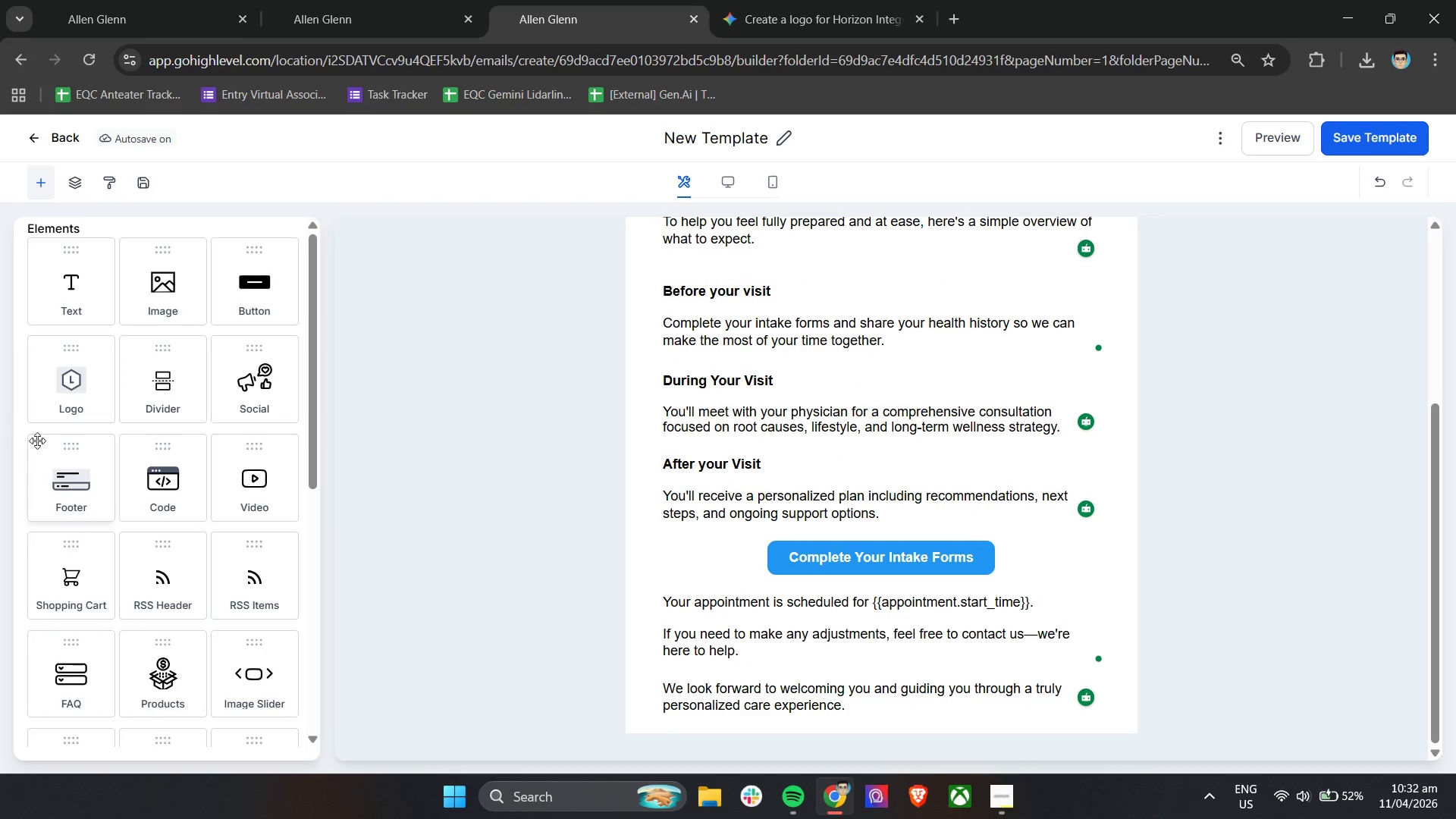 
left_click_drag(start_coordinate=[74, 481], to_coordinate=[666, 720])
 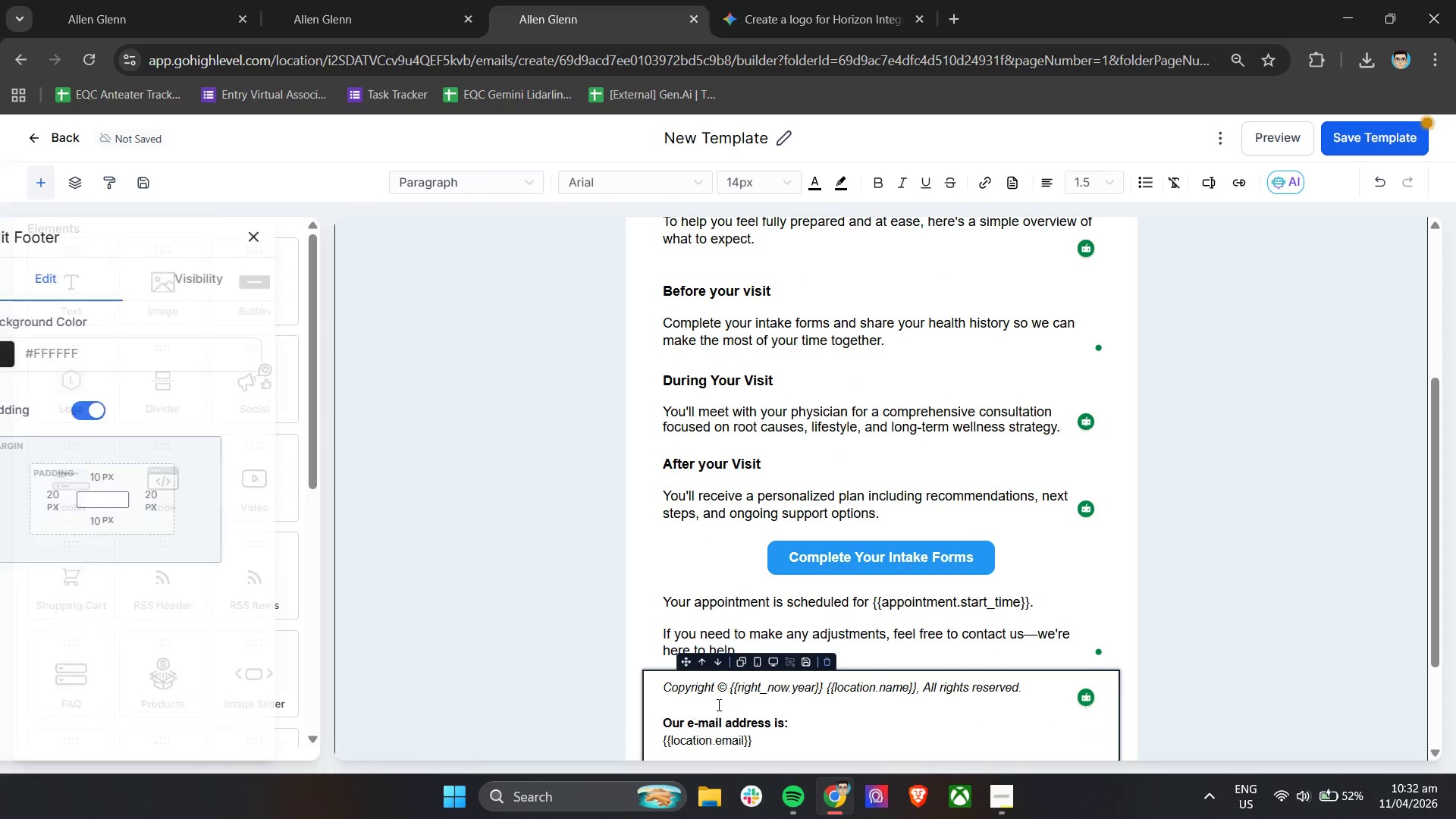 
scroll: coordinate [820, 660], scroll_direction: down, amount: 6.0
 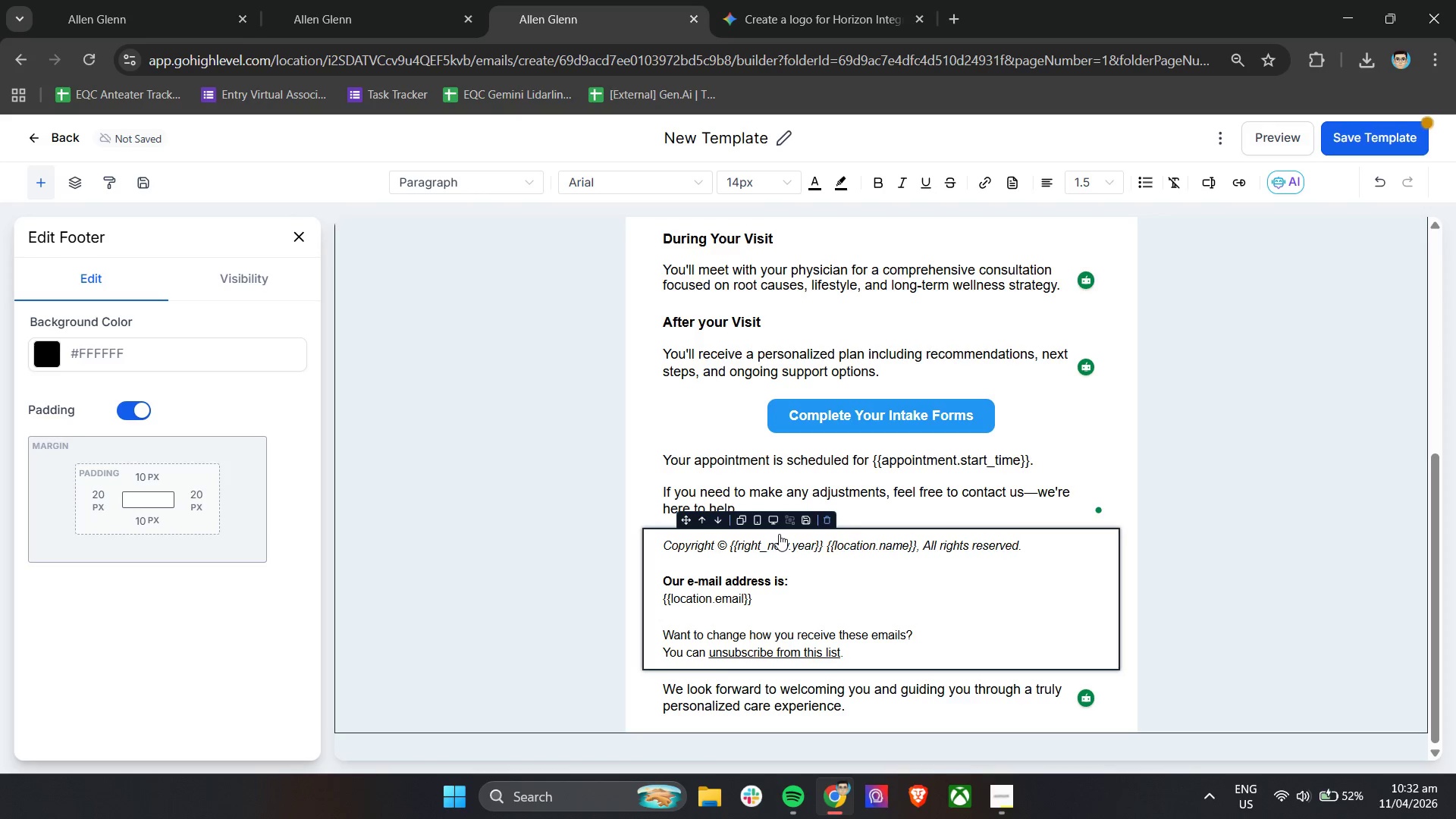 
left_click([892, 664])
 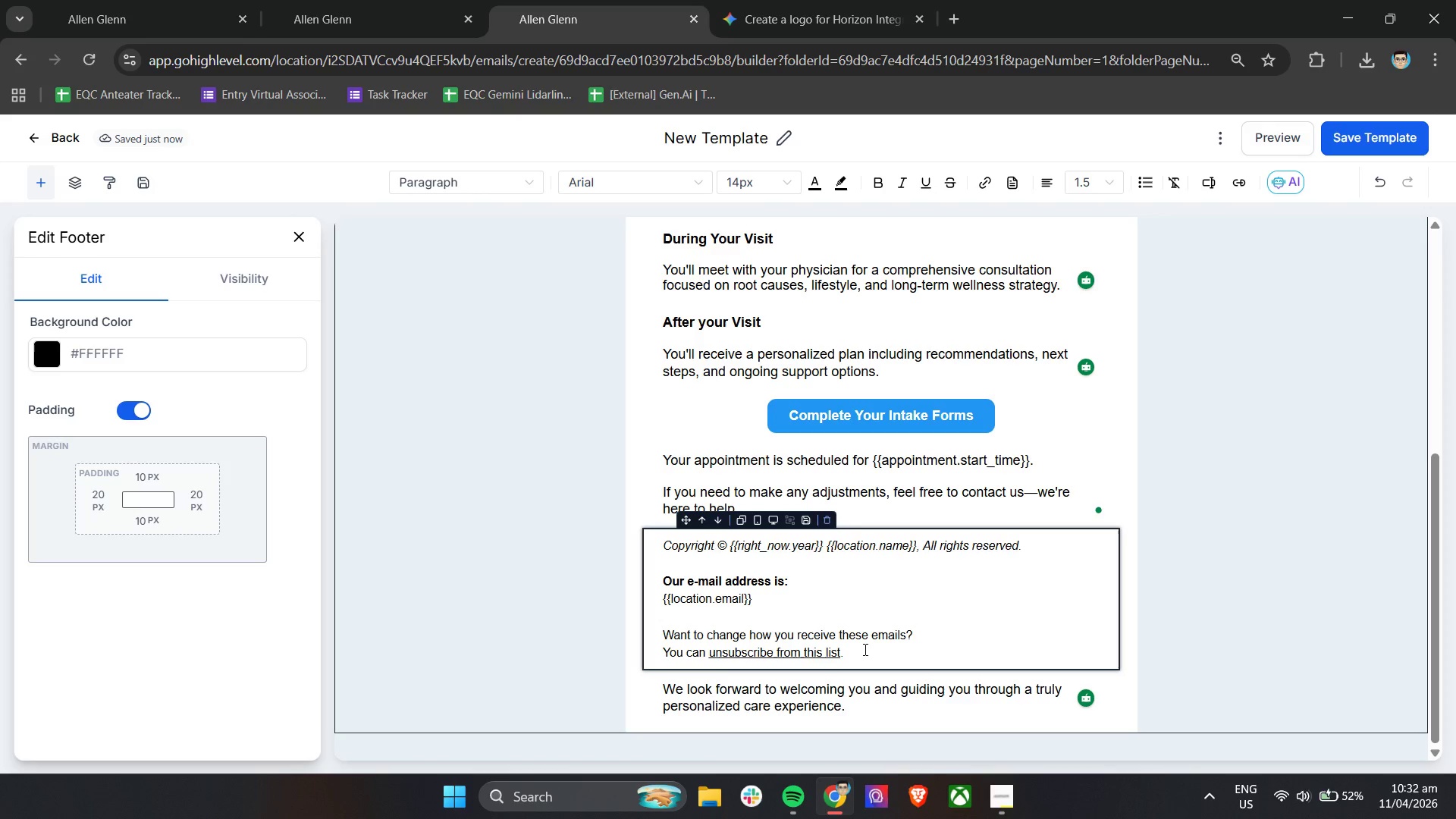 
left_click([861, 649])
 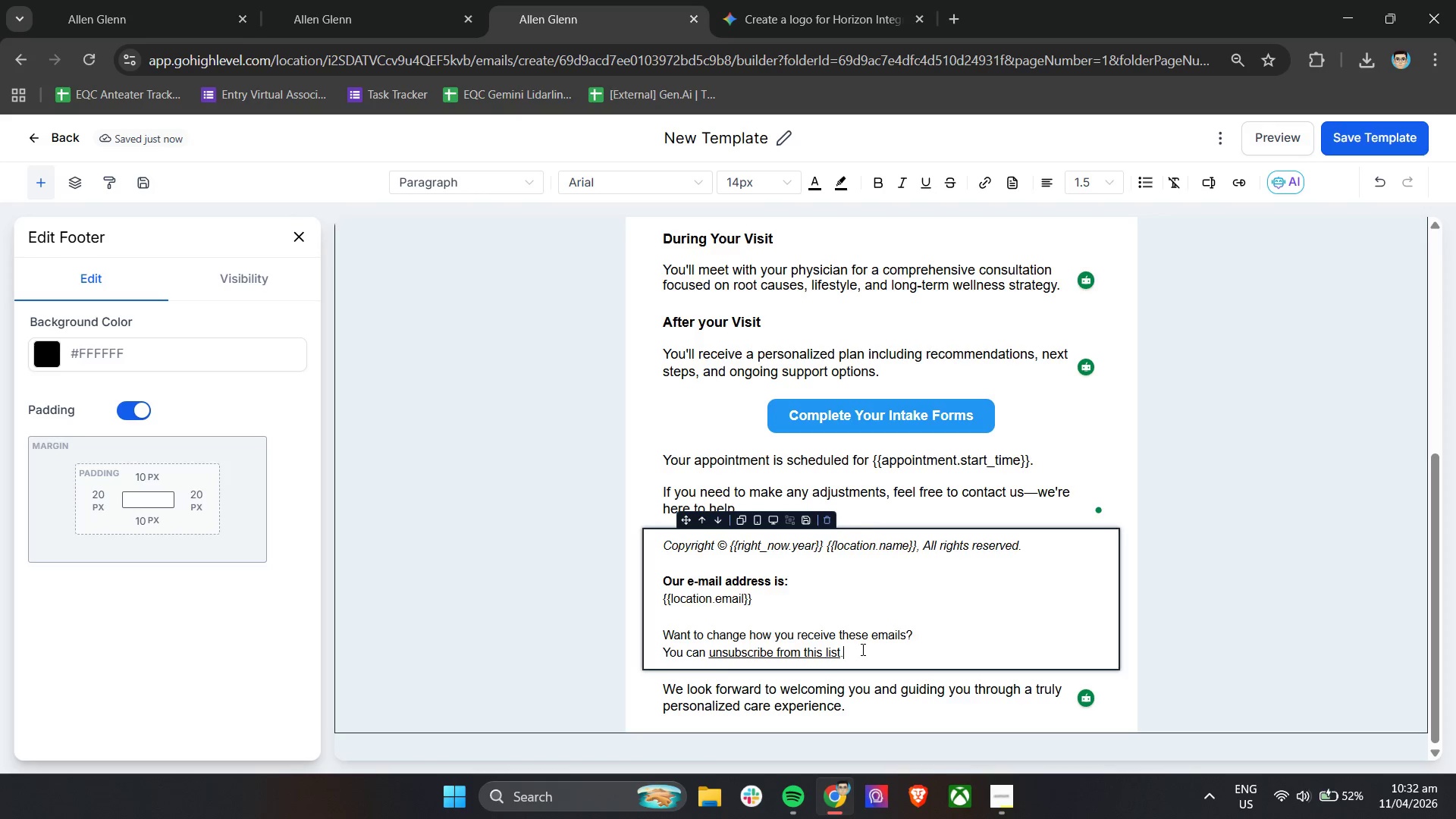 
key(Control+A)
 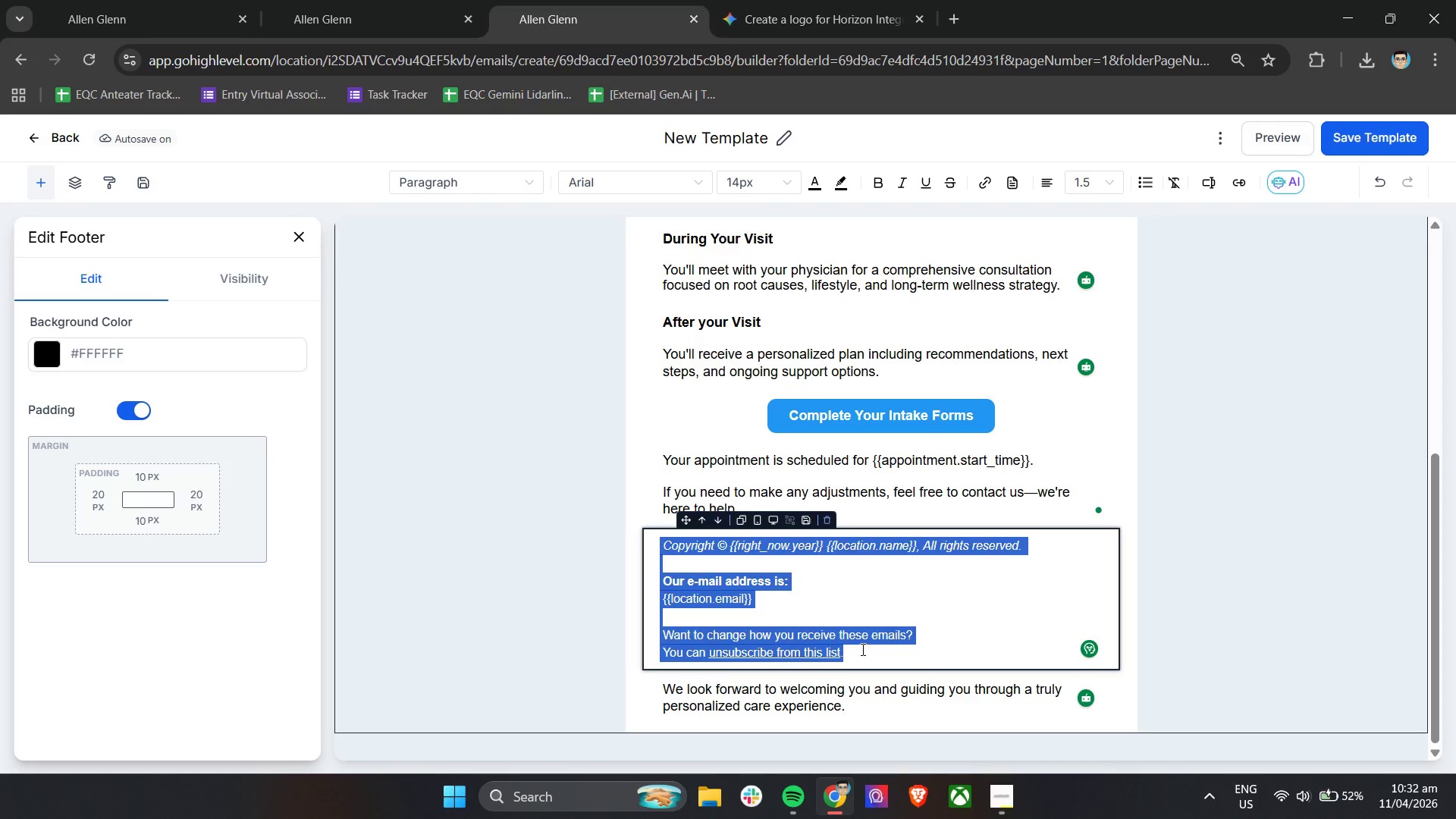 
key(Backspace)
 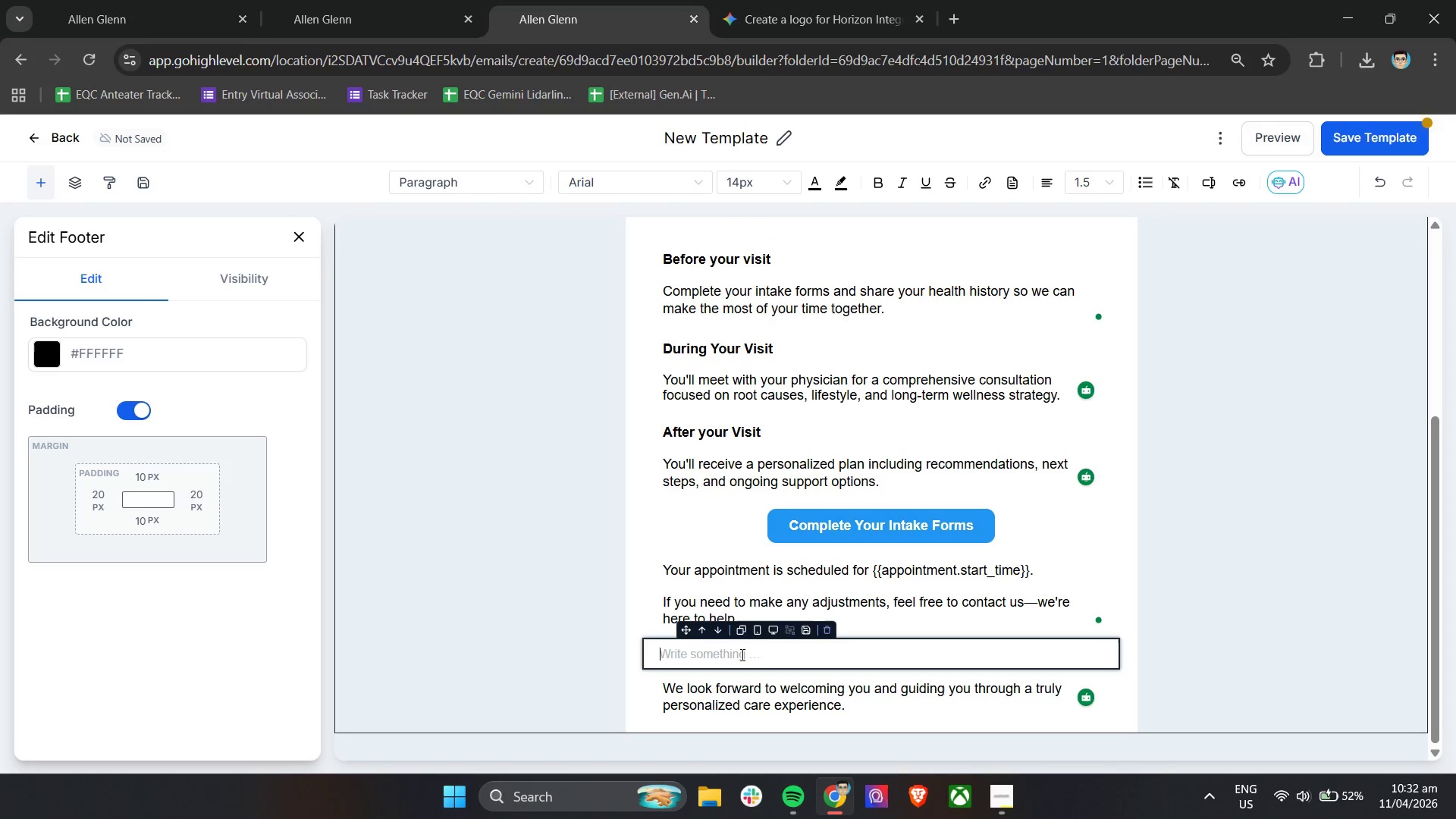 
left_click([719, 630])
 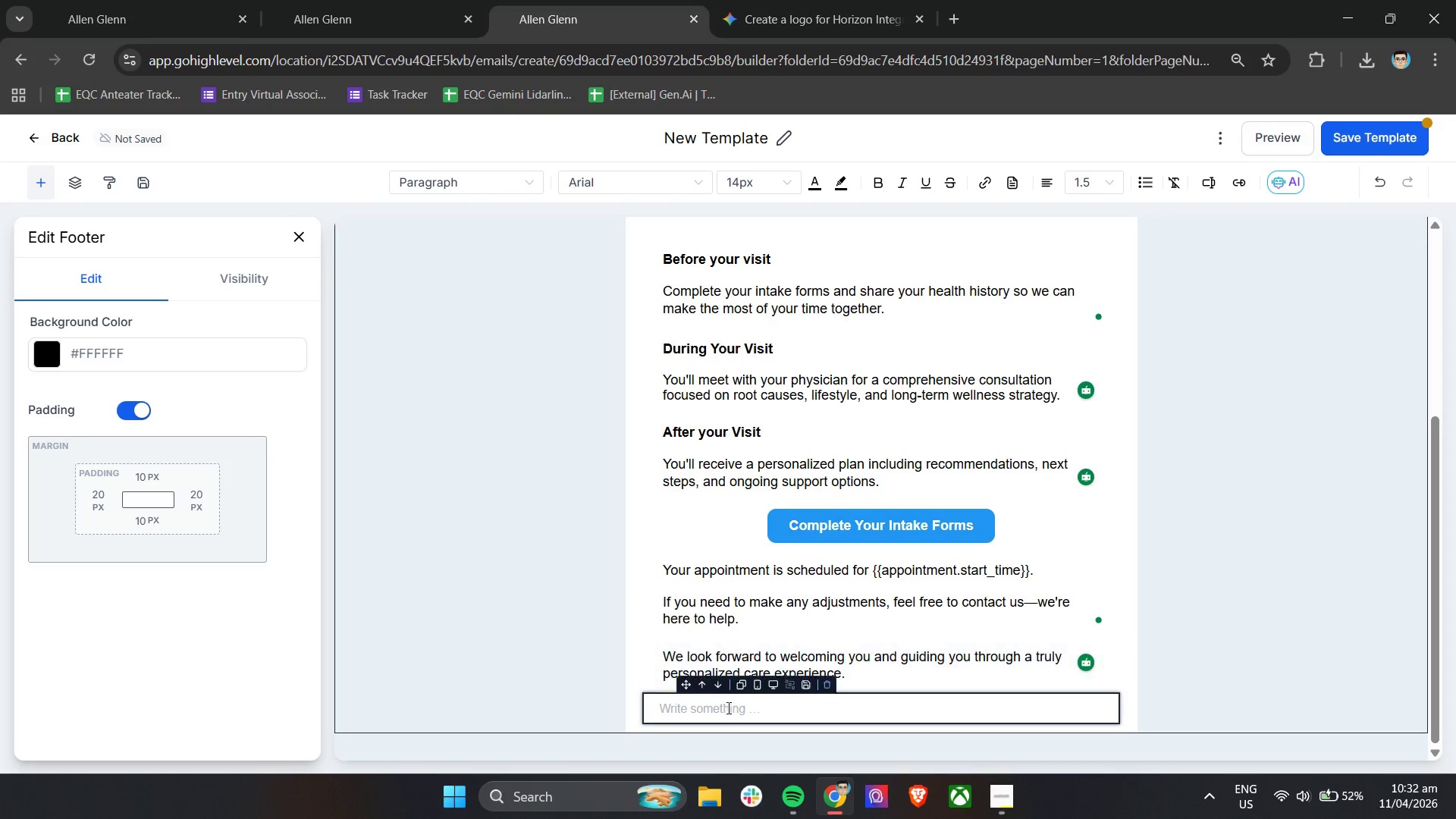 
left_click([727, 711])
 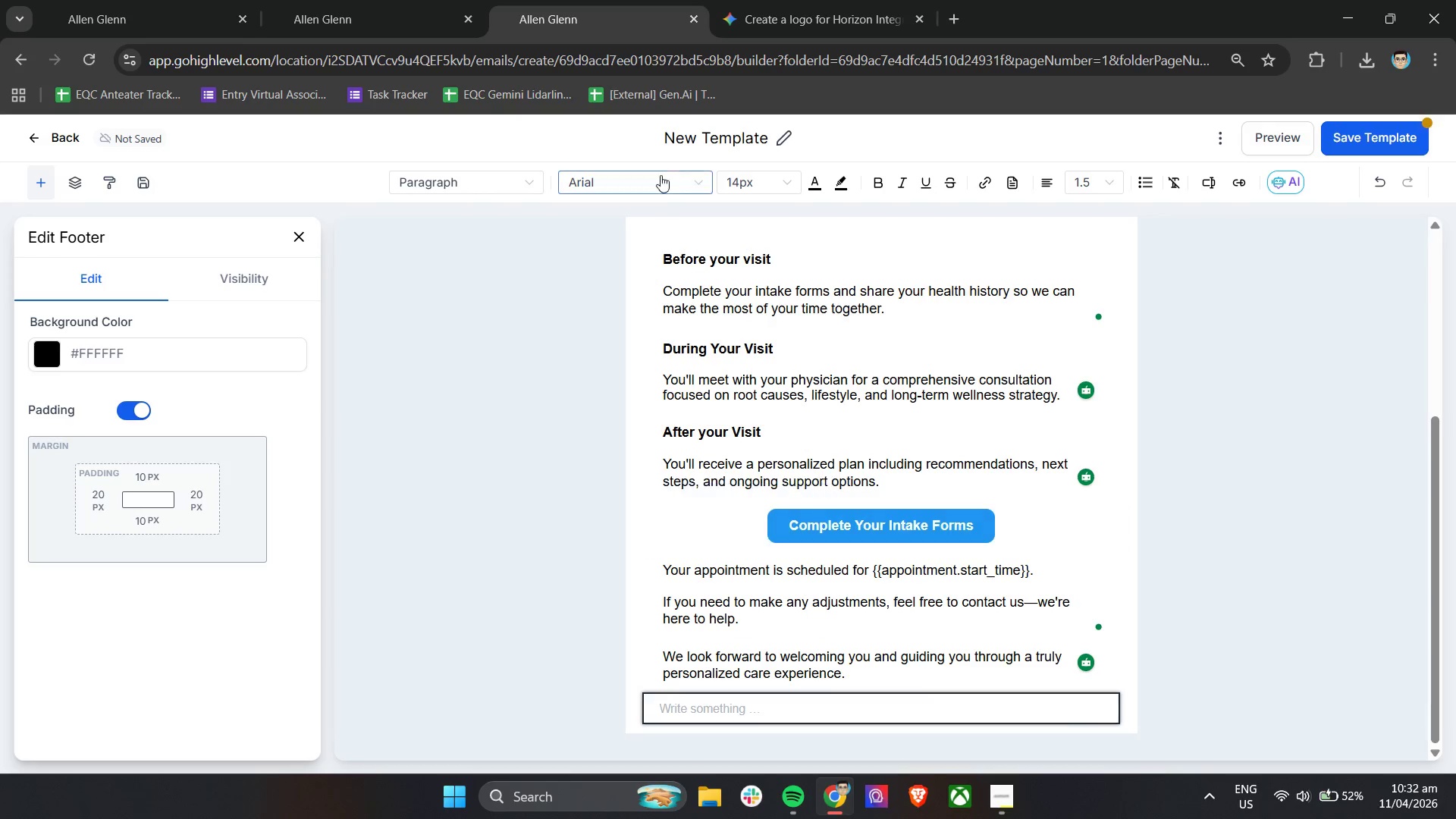 
left_click([753, 177])
 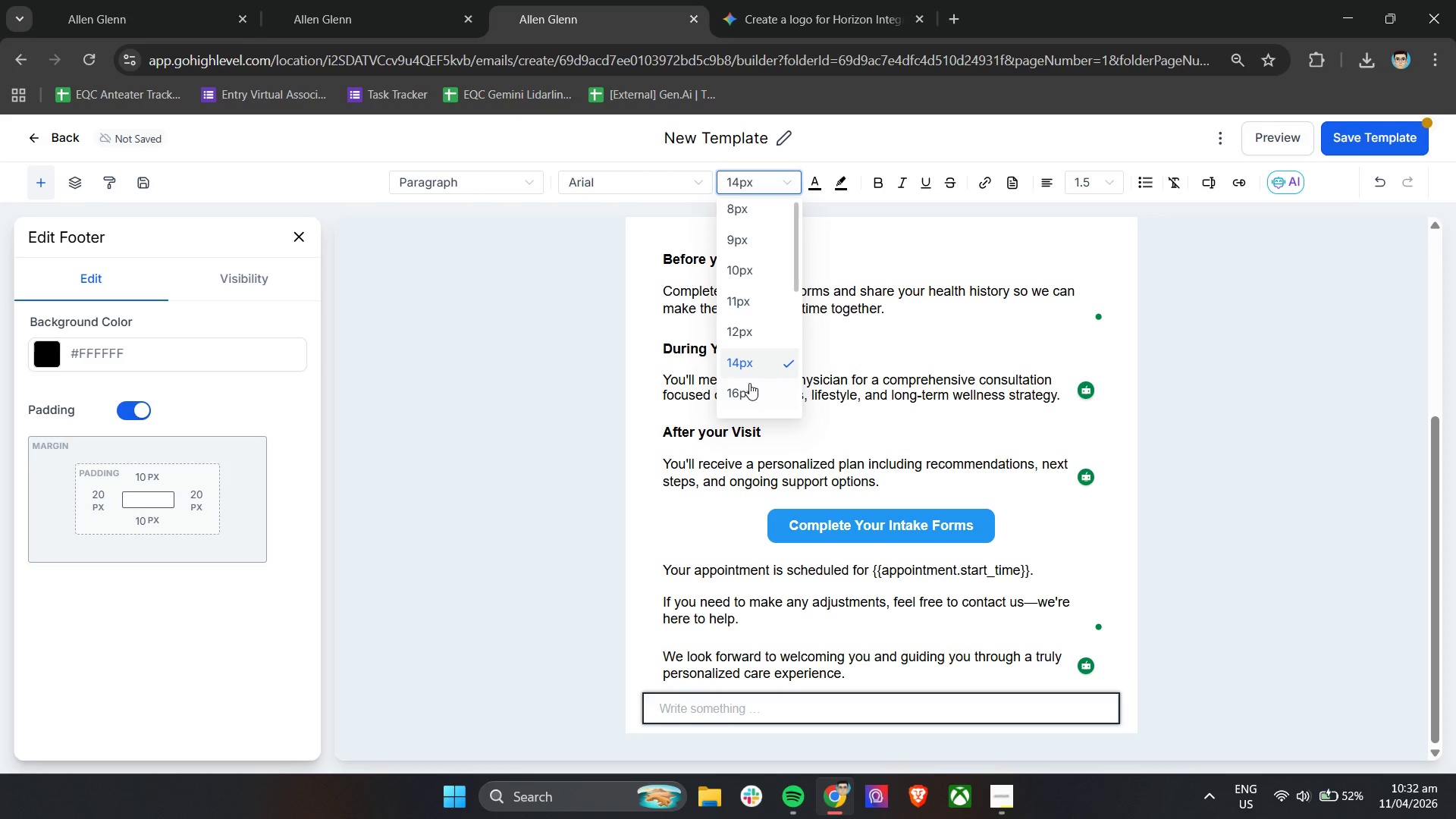 
left_click([749, 385])
 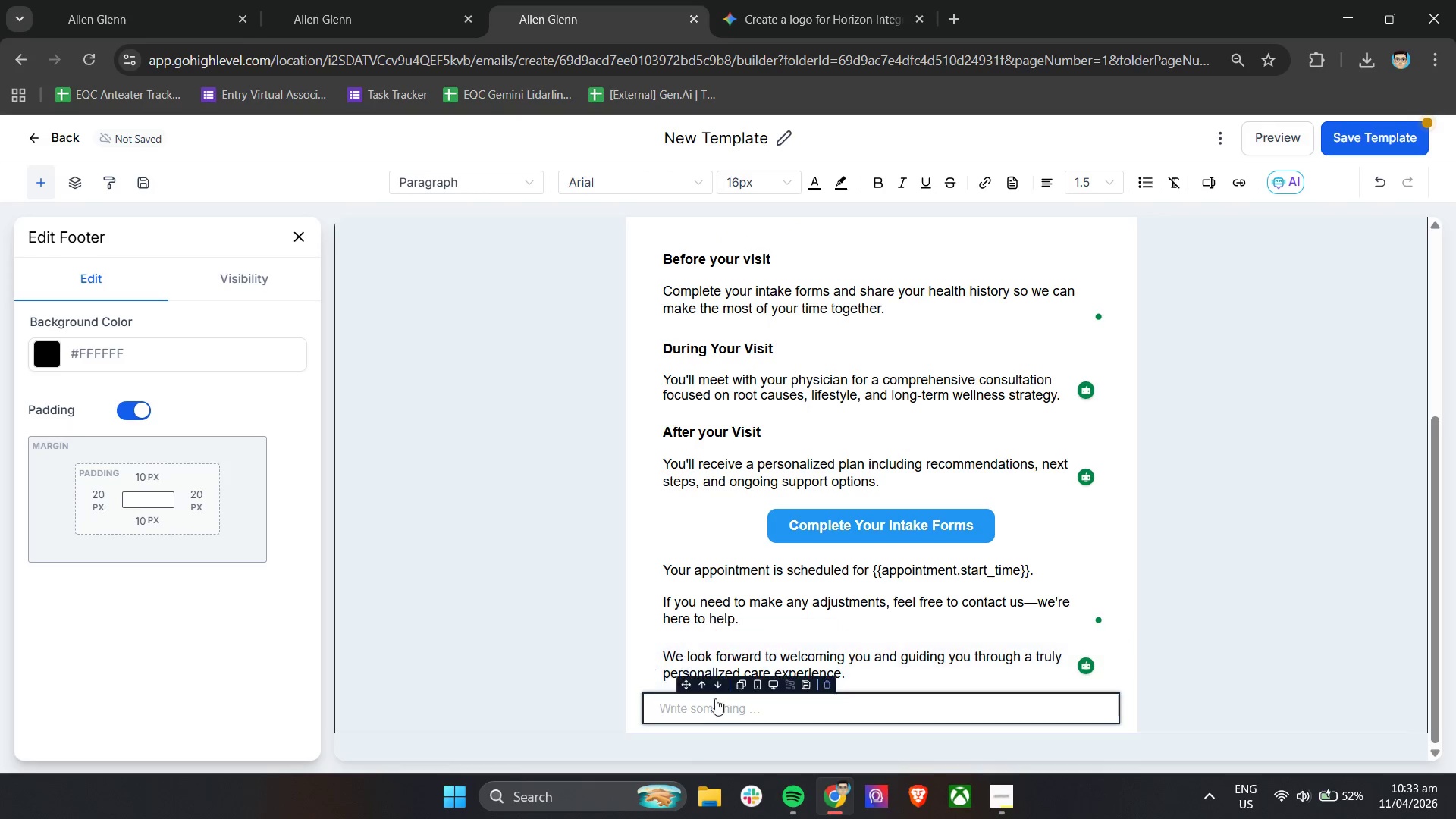 
left_click([712, 703])
 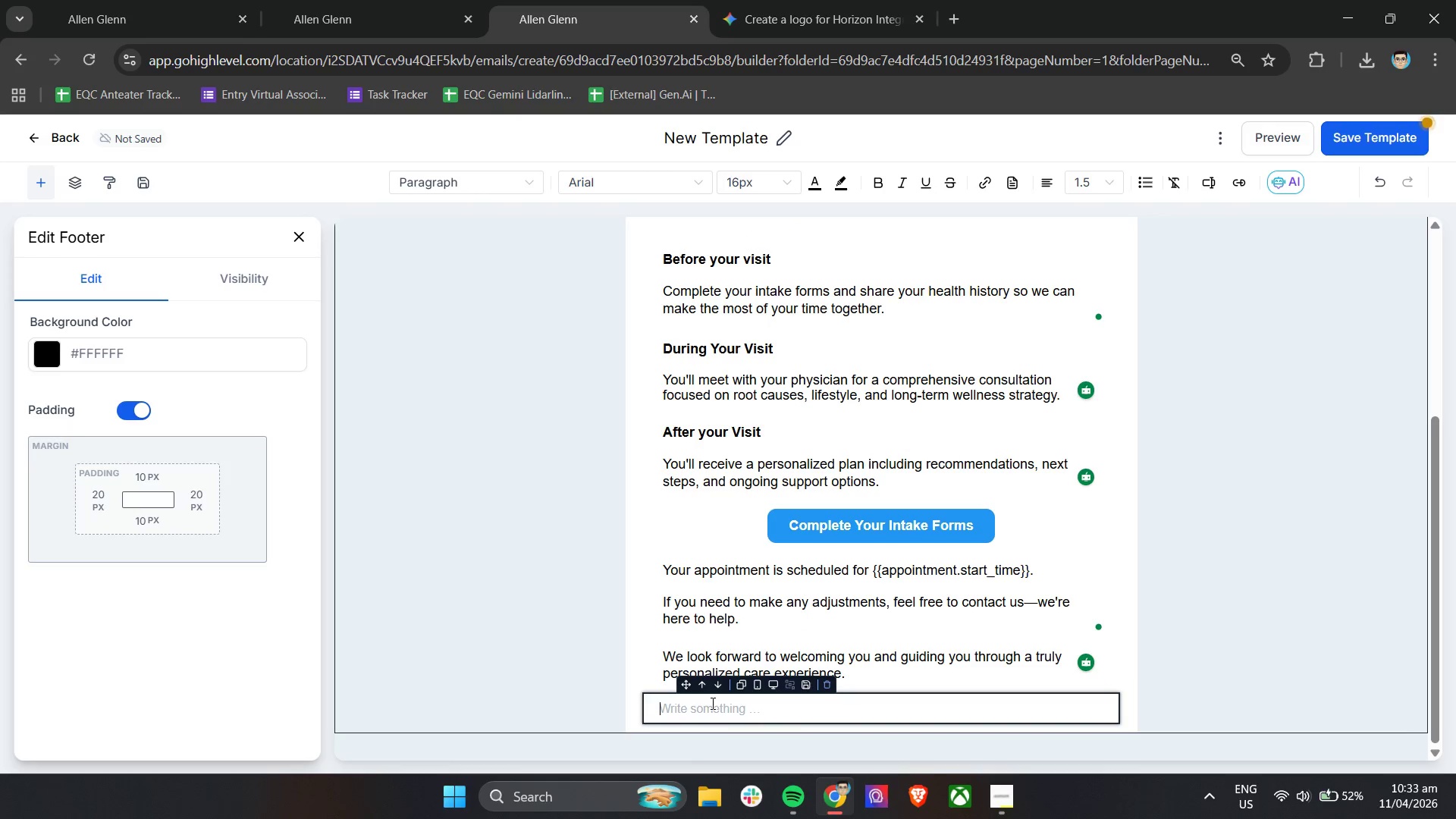 
key(Enter)
 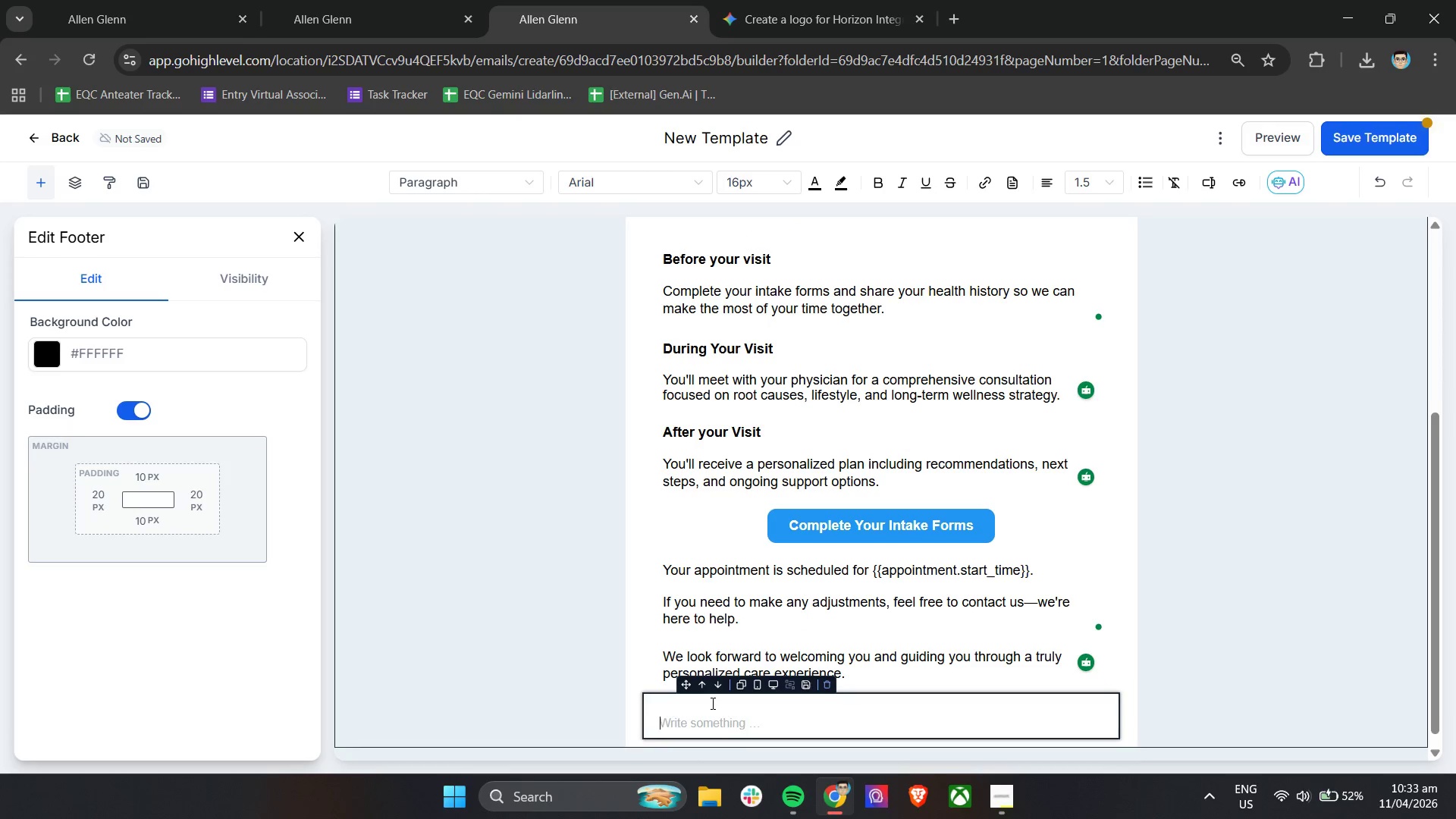 
key(Enter)
 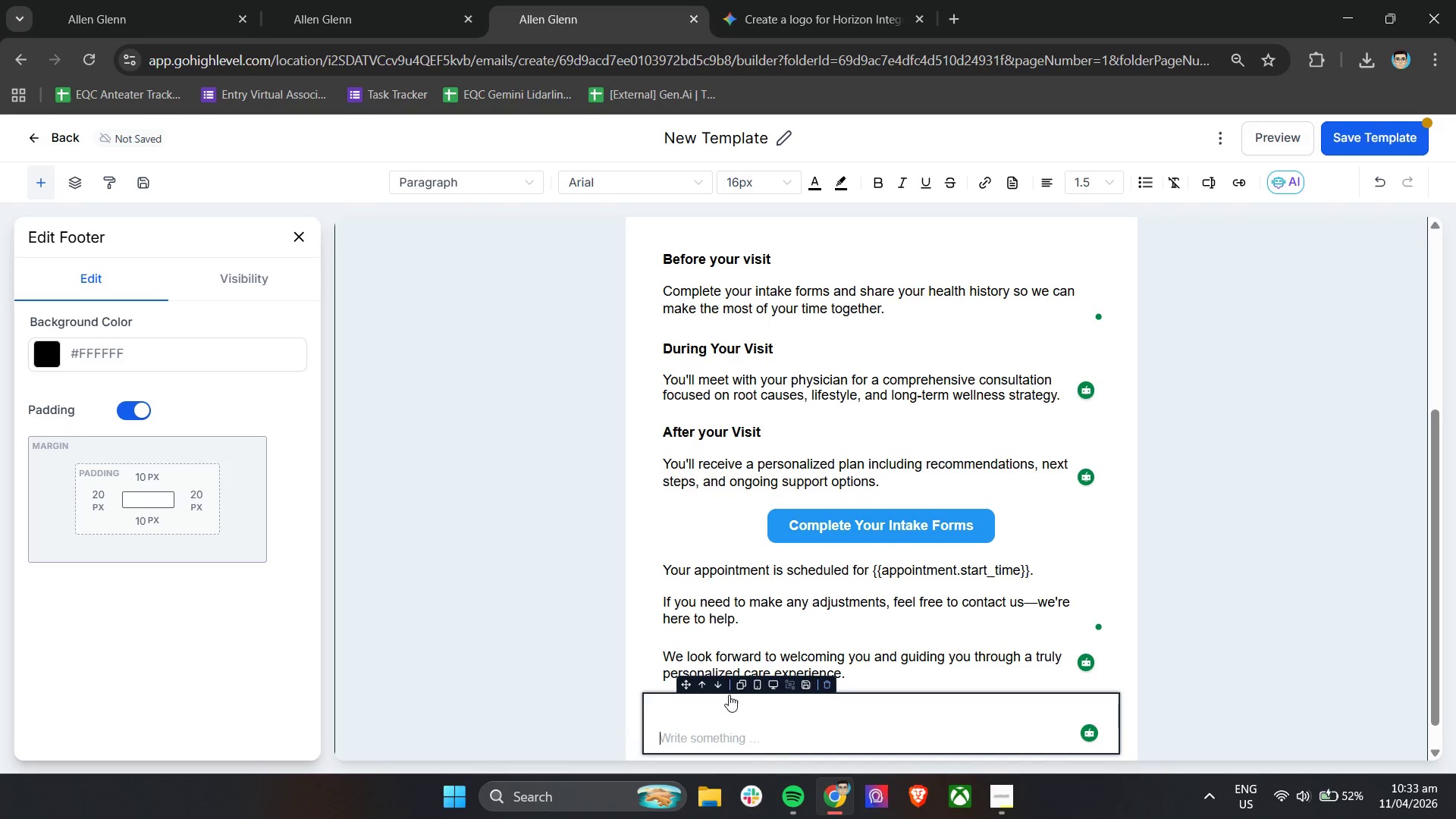 
scroll: coordinate [823, 670], scroll_direction: down, amount: 3.0
 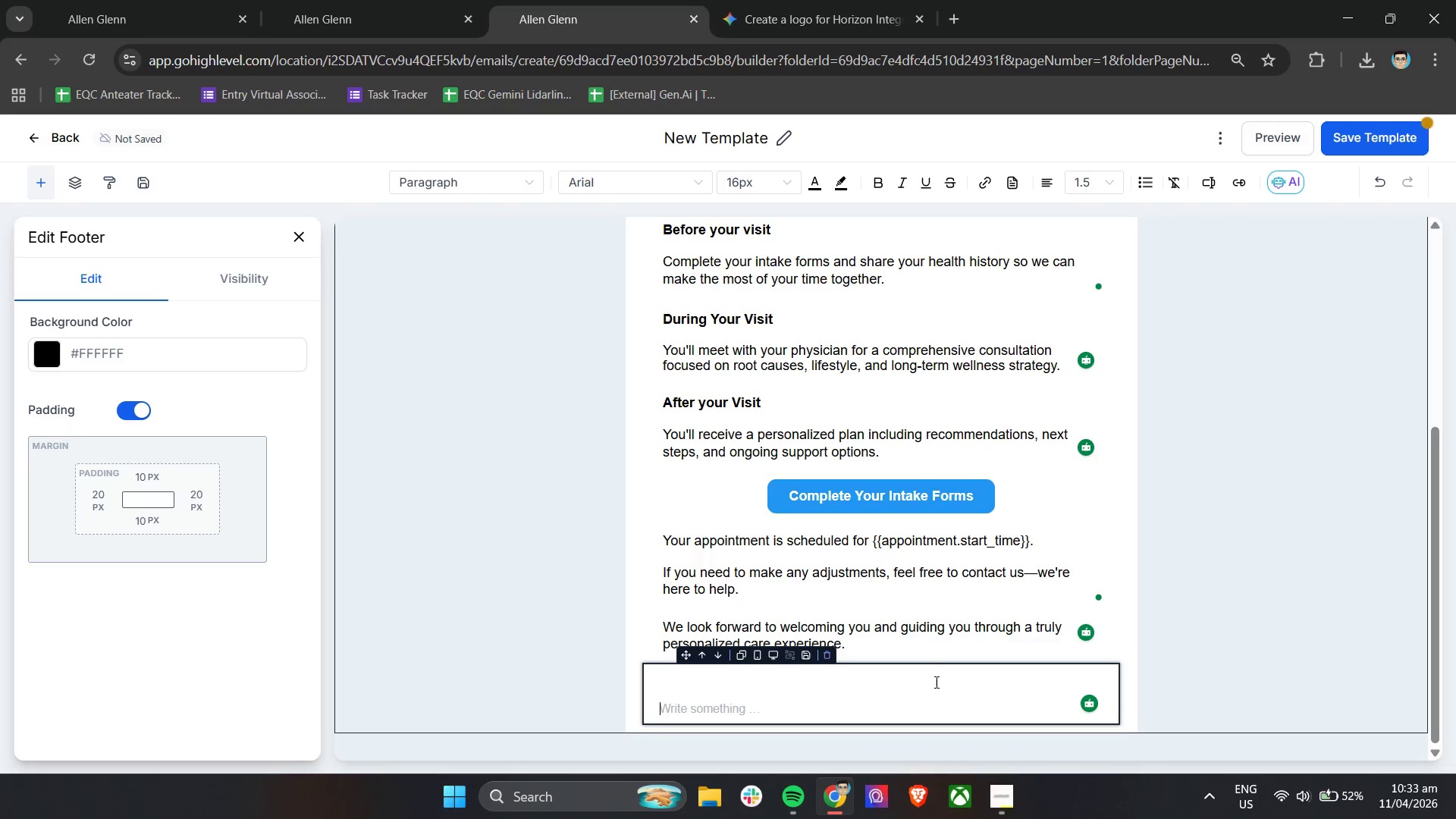 
type(Warn)
key(Backspace)
type(m regards,)
 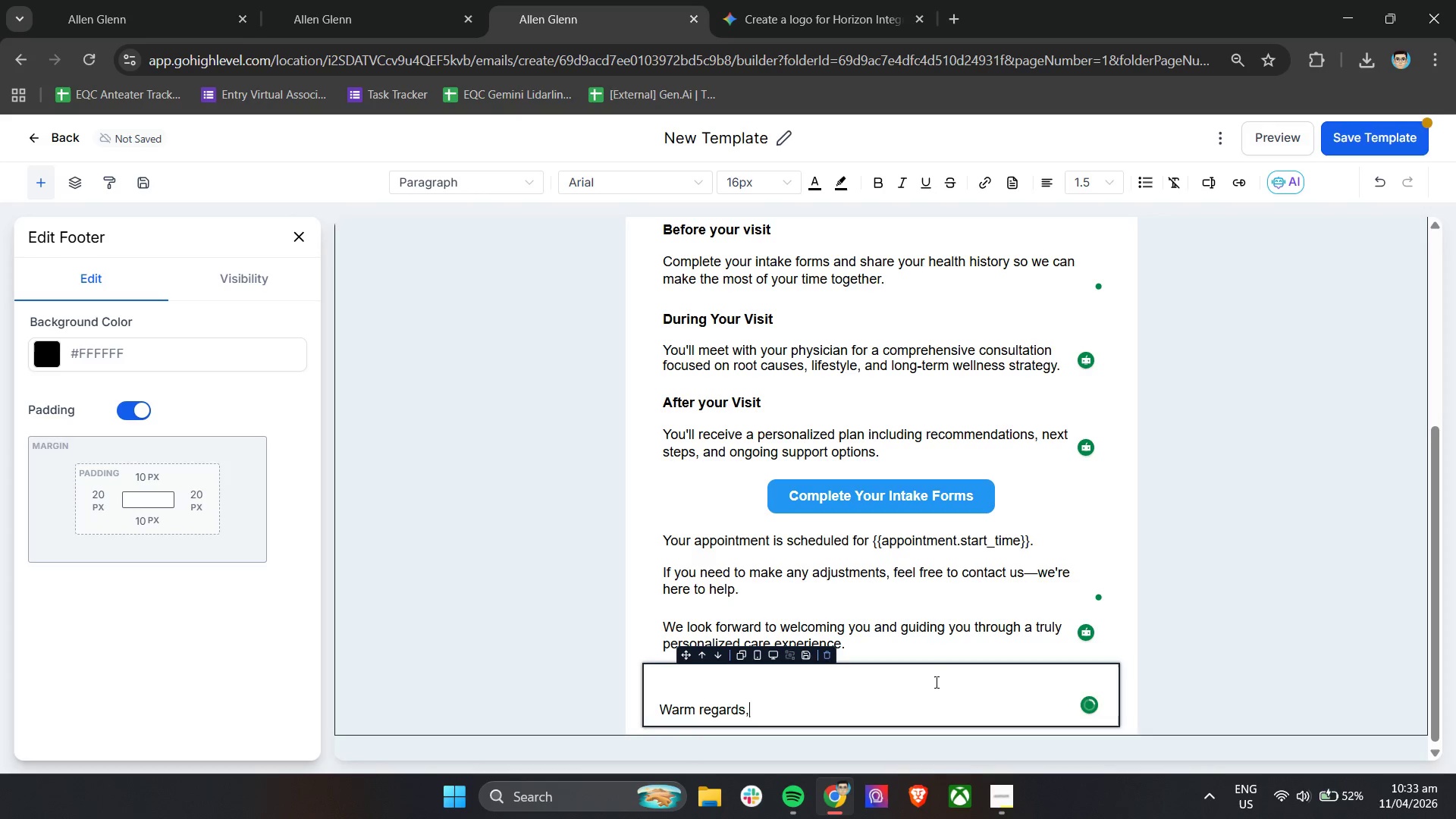 
key(Enter)
 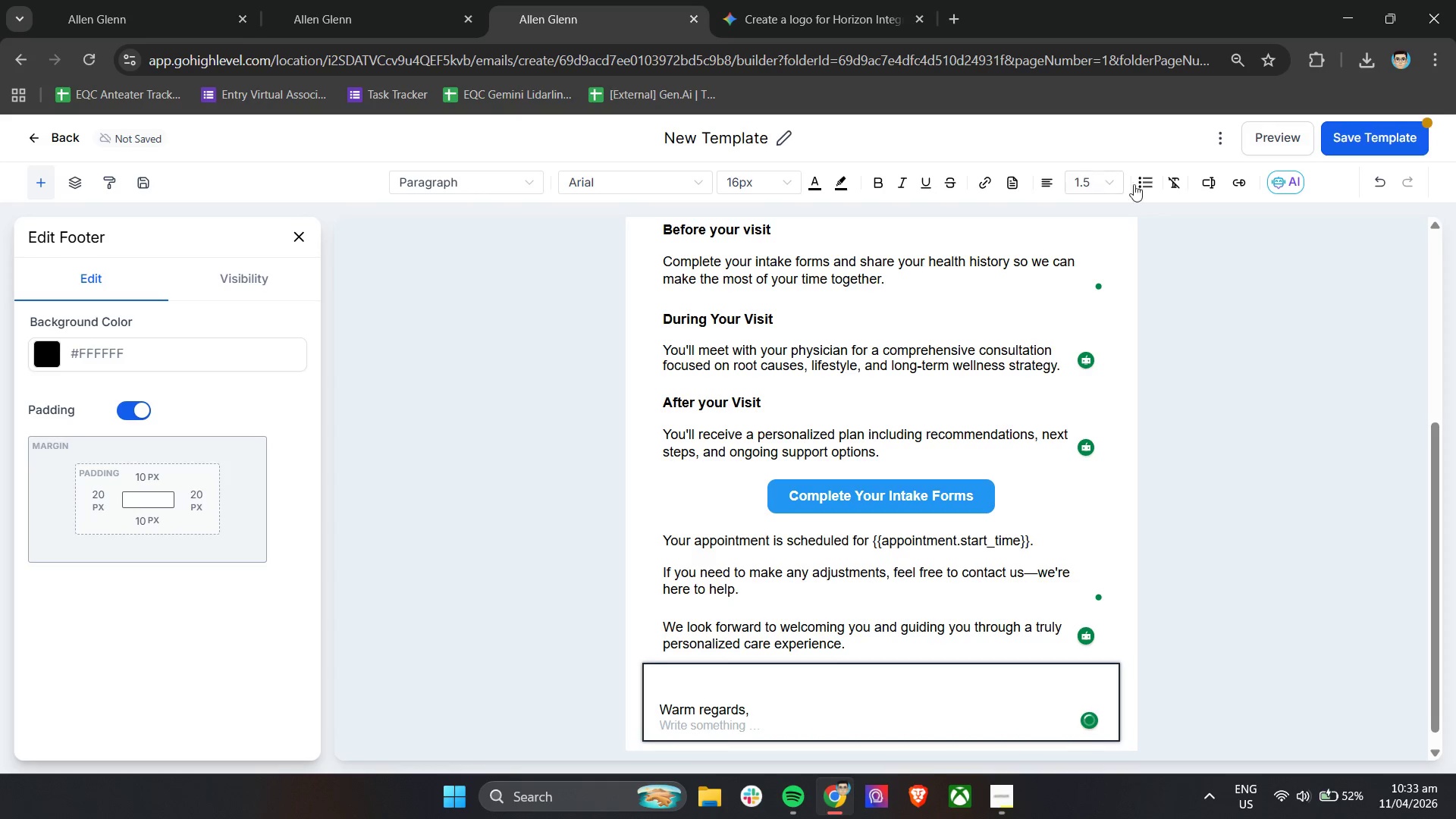 
left_click([1210, 187])
 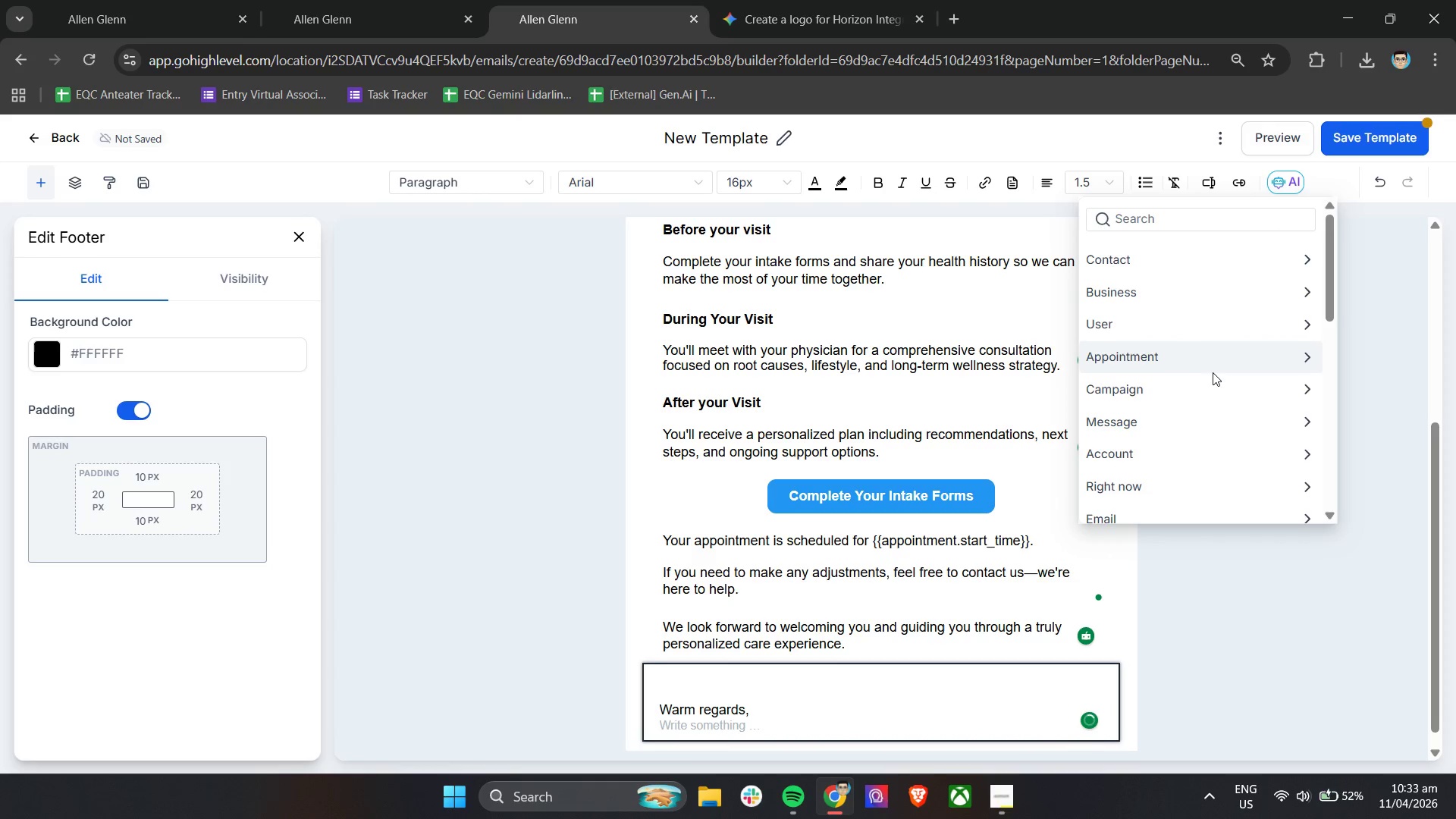 
scroll: coordinate [1213, 340], scroll_direction: down, amount: 6.0
 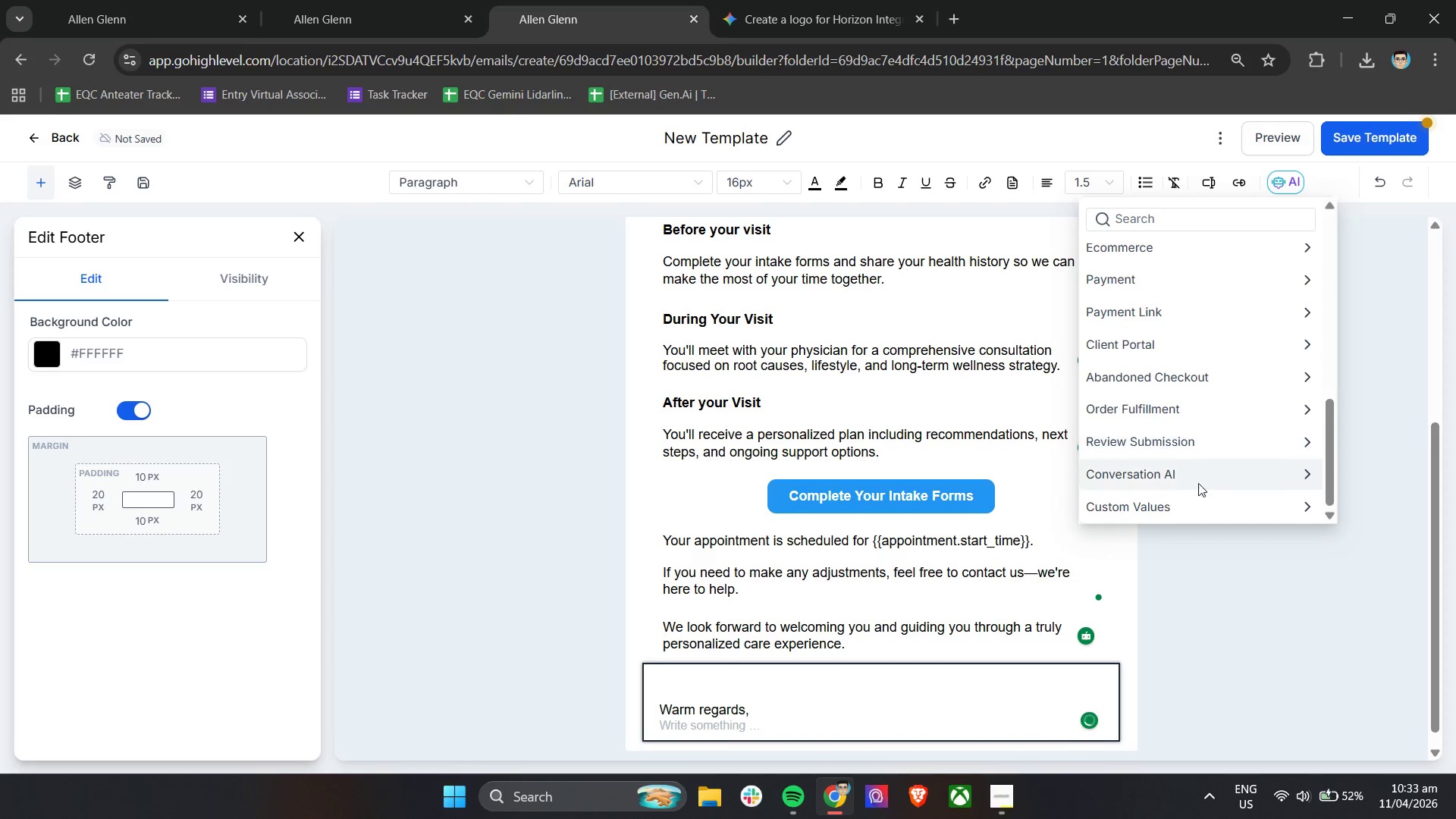 
left_click([1199, 512])
 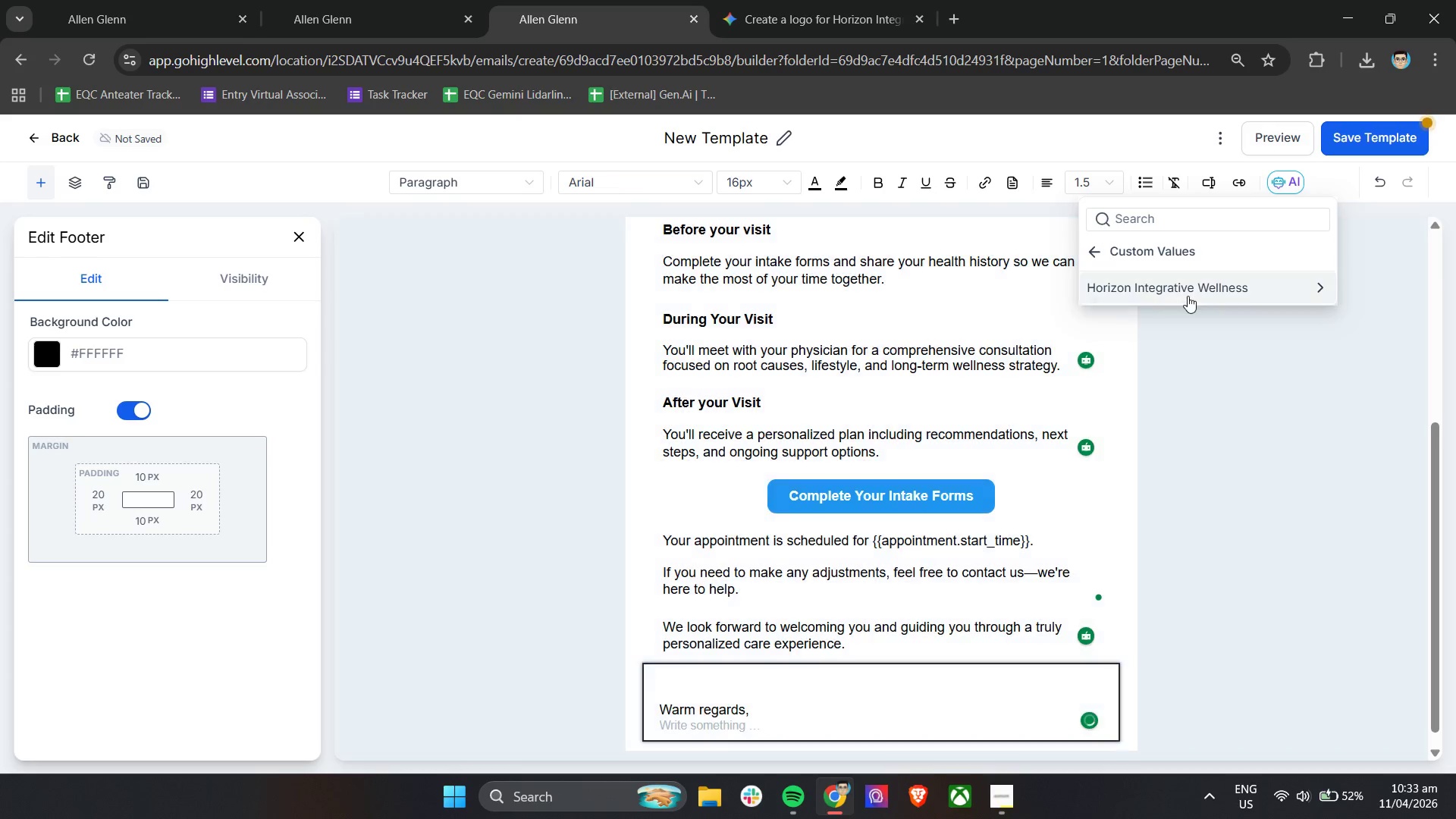 
left_click([1188, 294])
 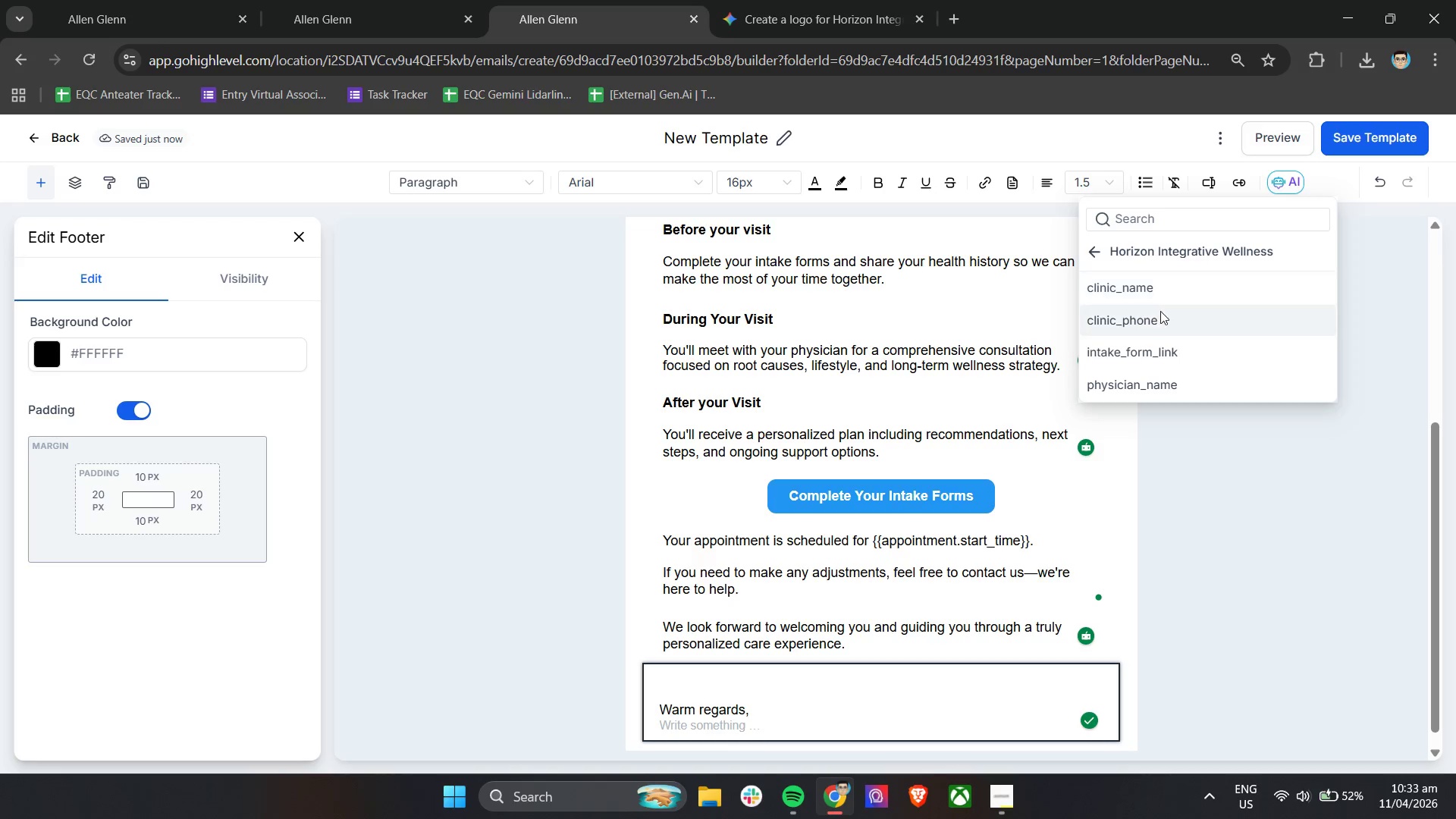 
left_click([1163, 379])
 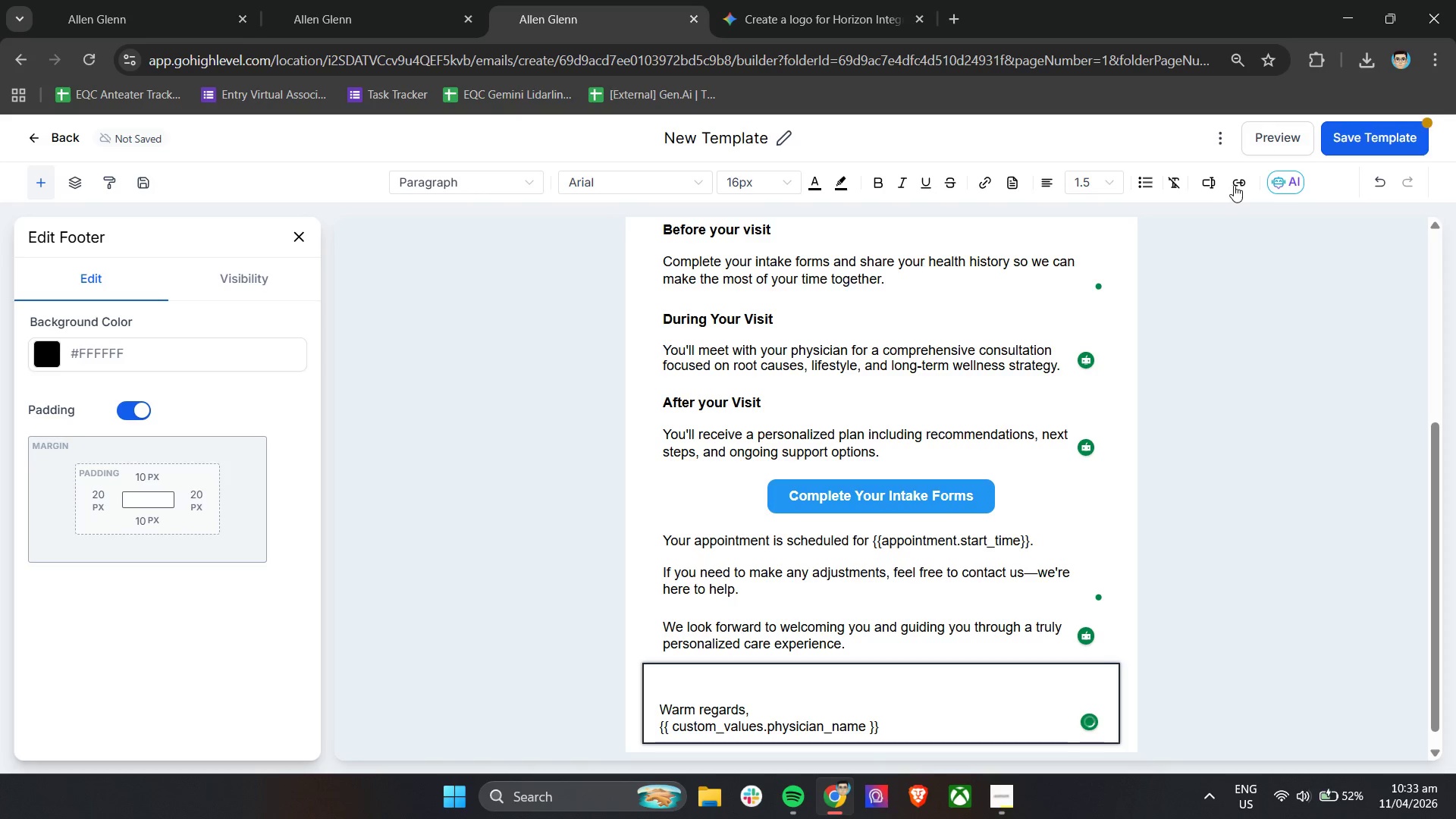 
left_click([1214, 183])
 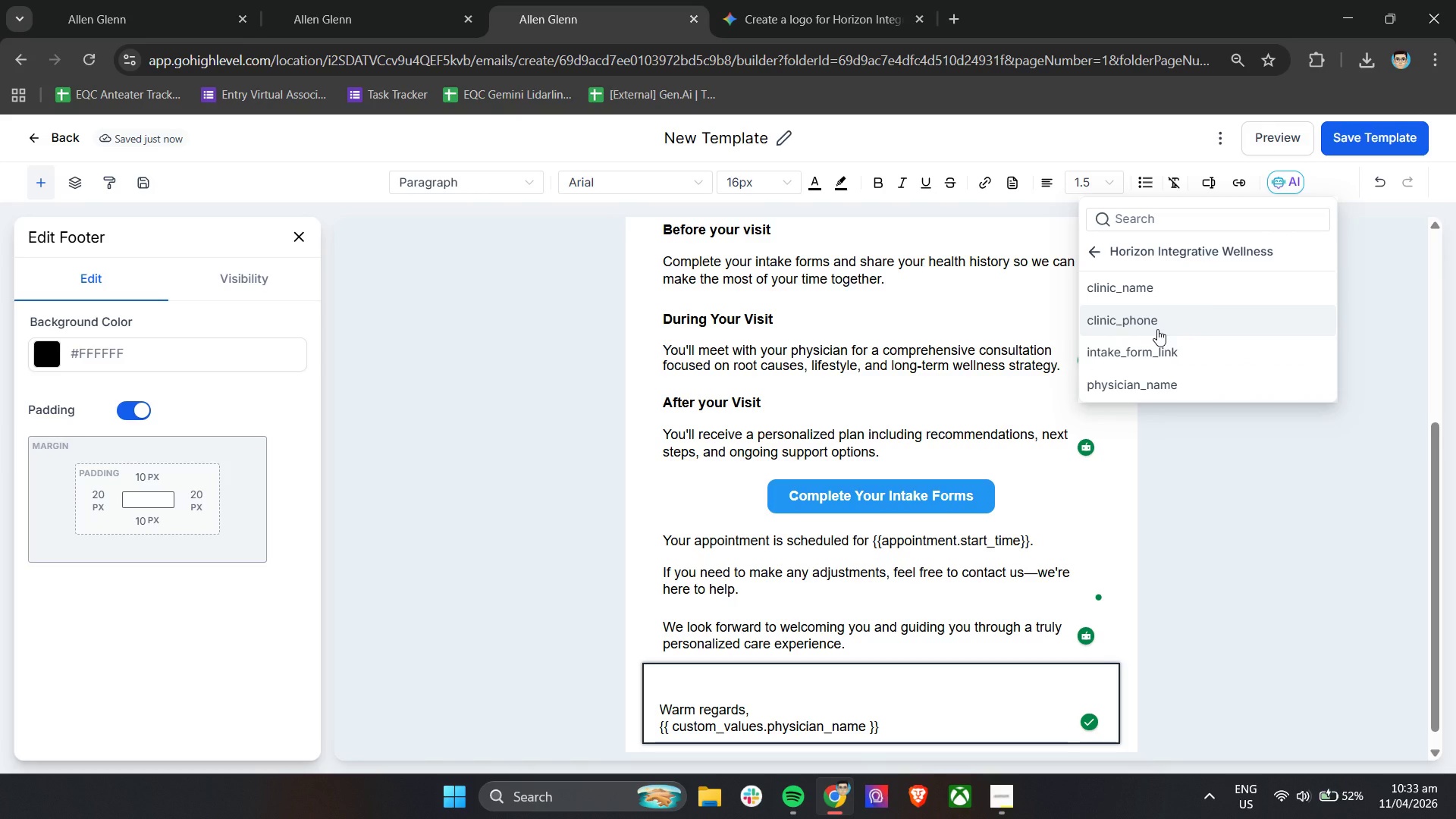 
left_click([1156, 299])
 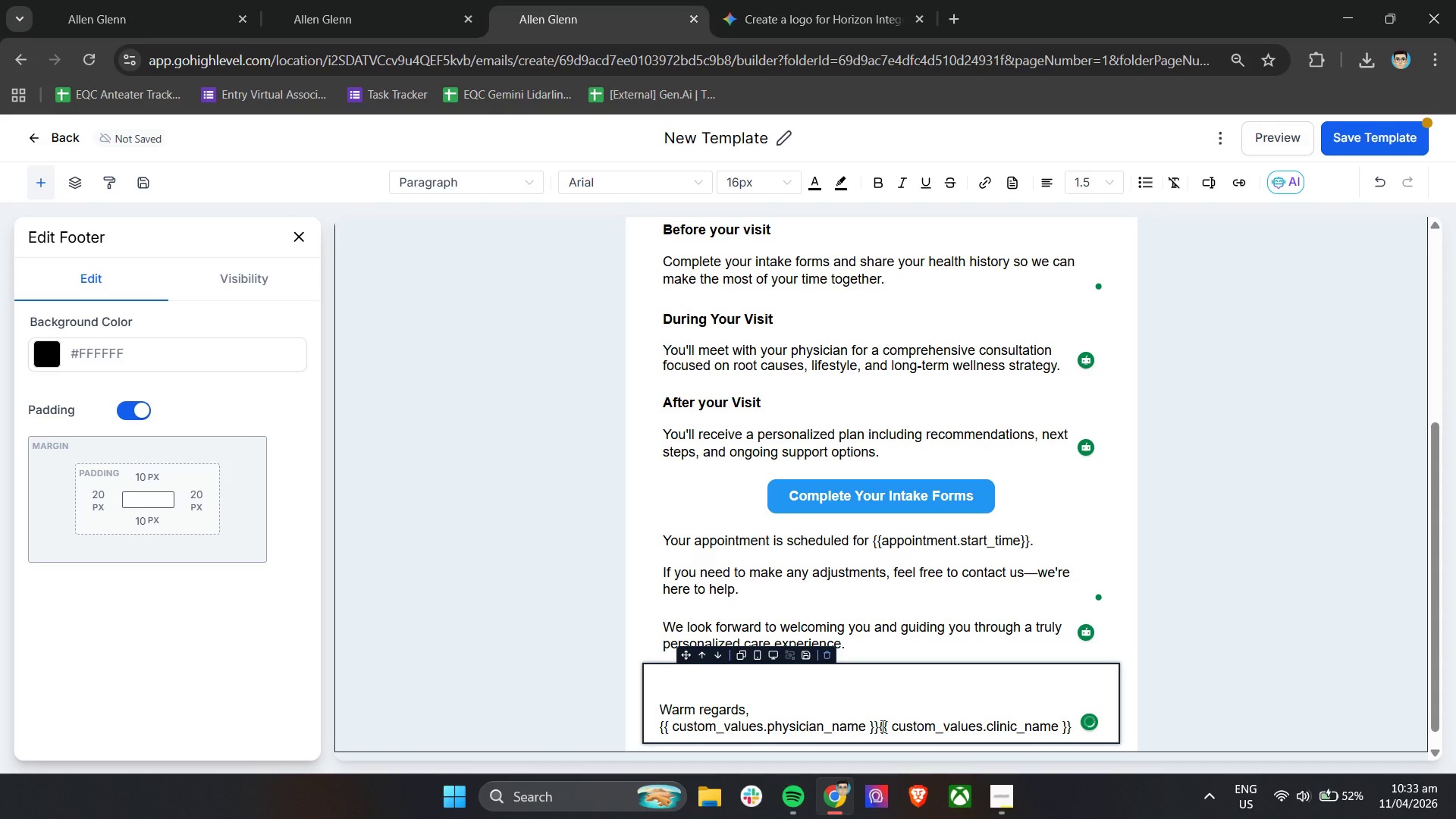 
left_click([880, 726])
 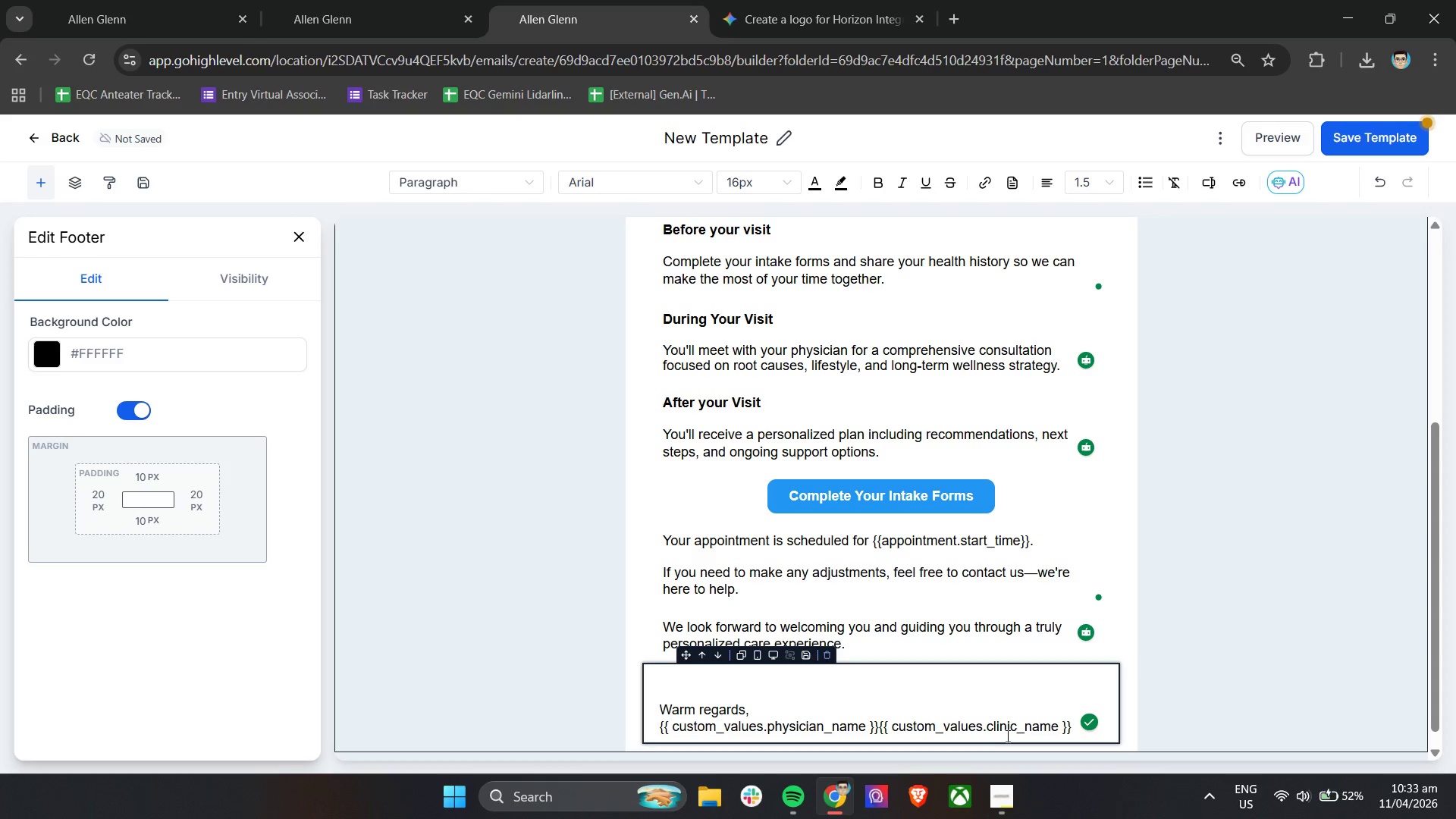 
key(Enter)
 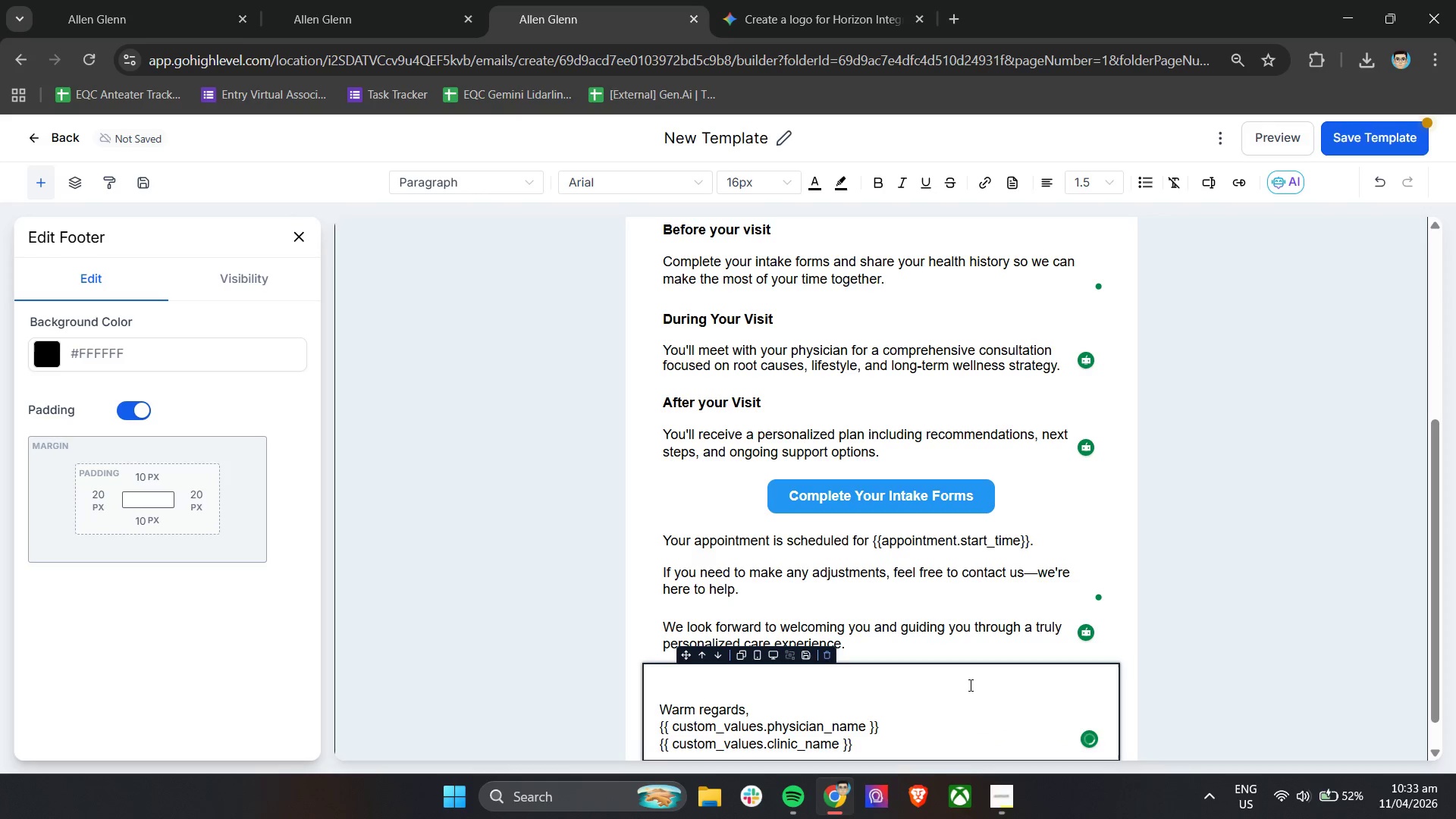 
key(ArrowDown)
 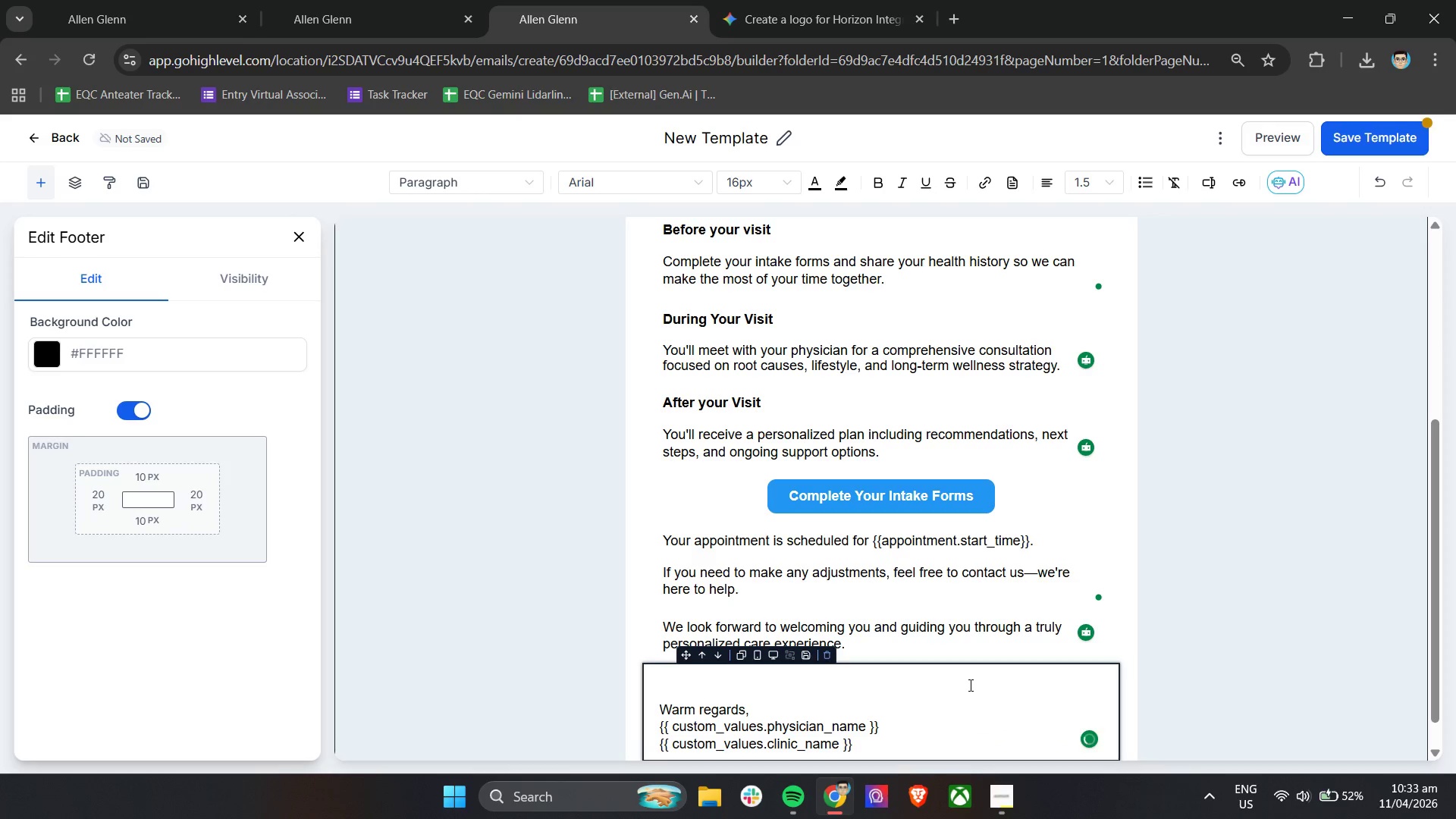 
key(Enter)
 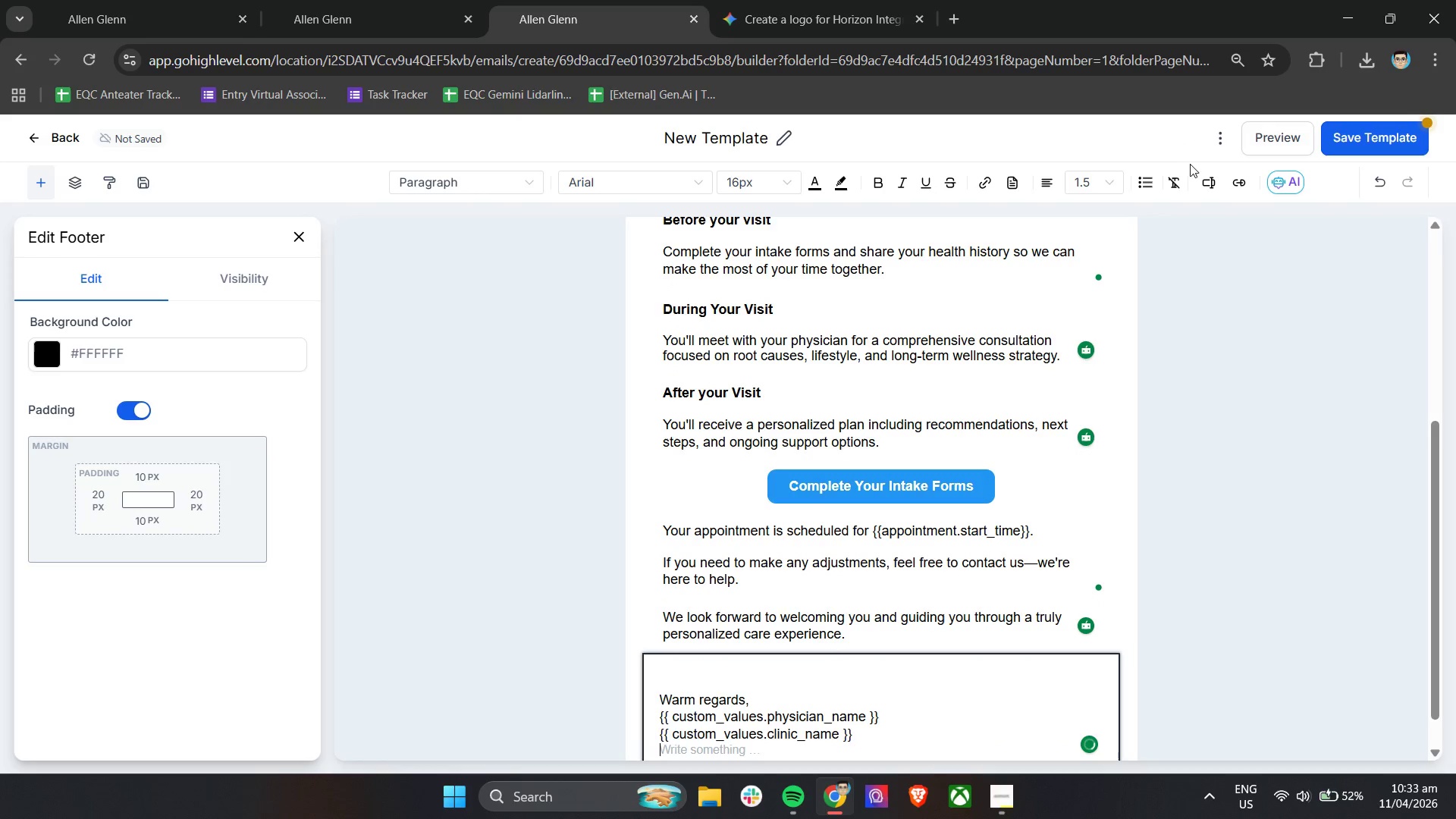 
left_click([1208, 182])
 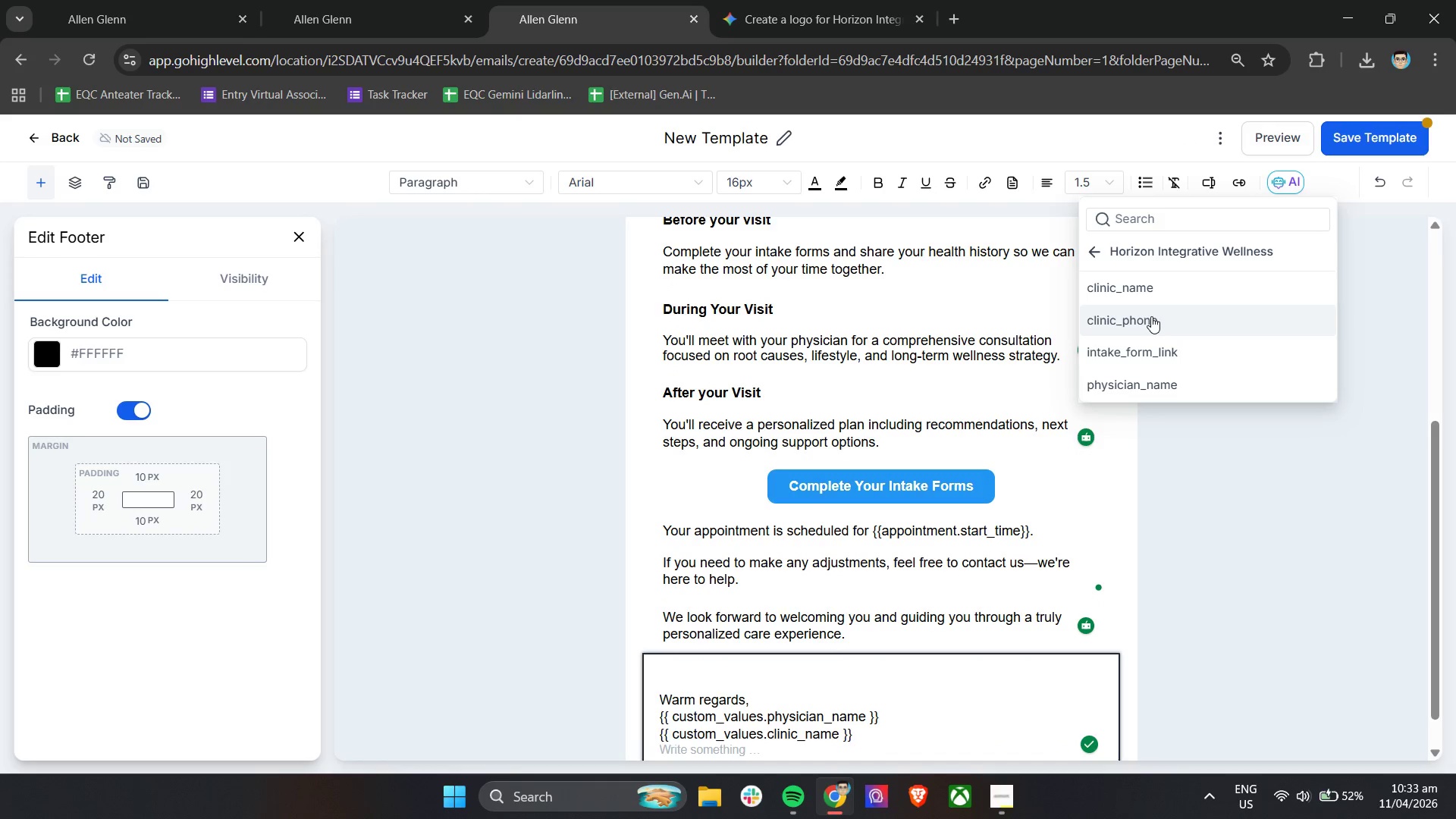 
left_click([1151, 316])
 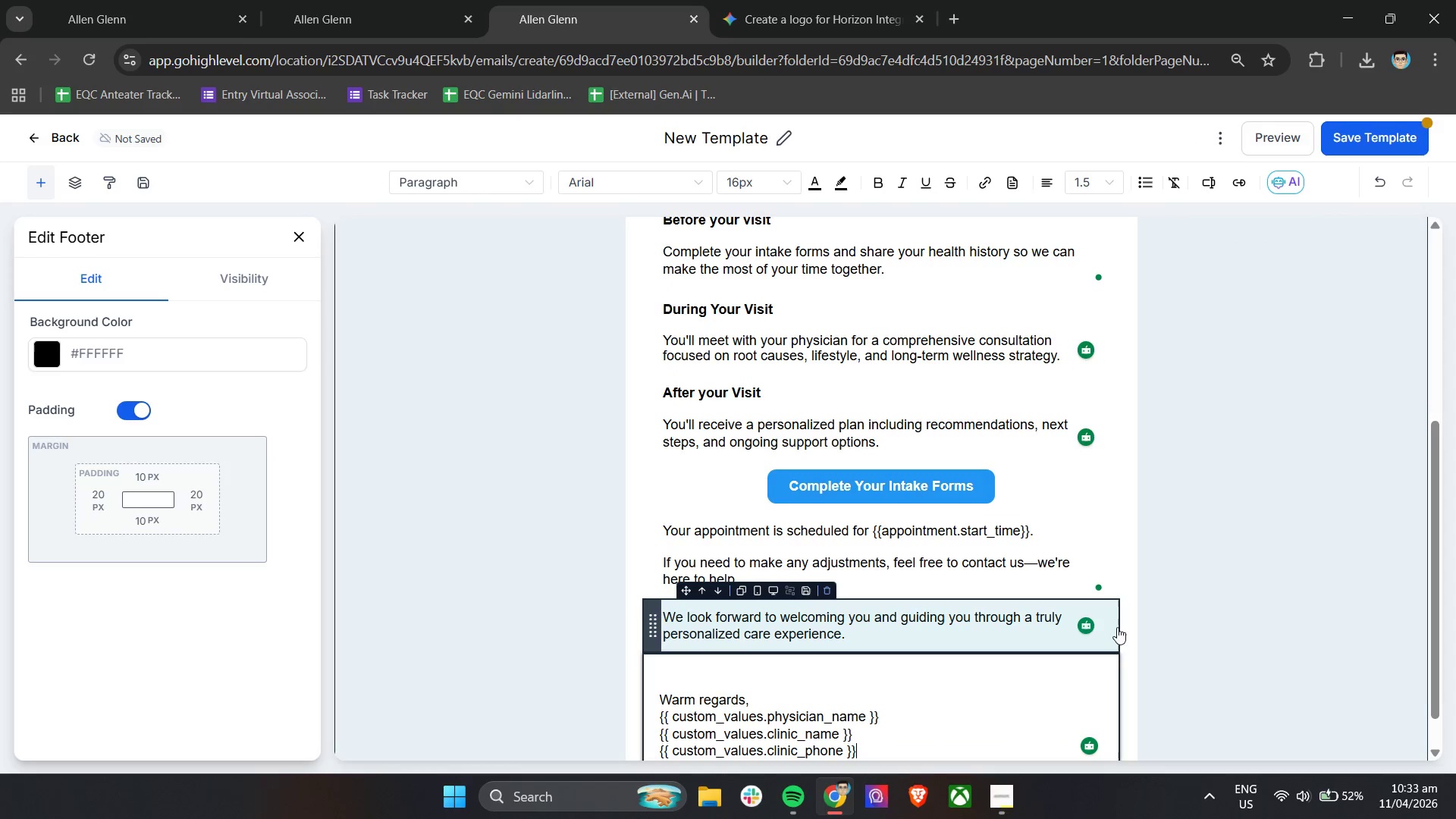 
left_click([1290, 622])
 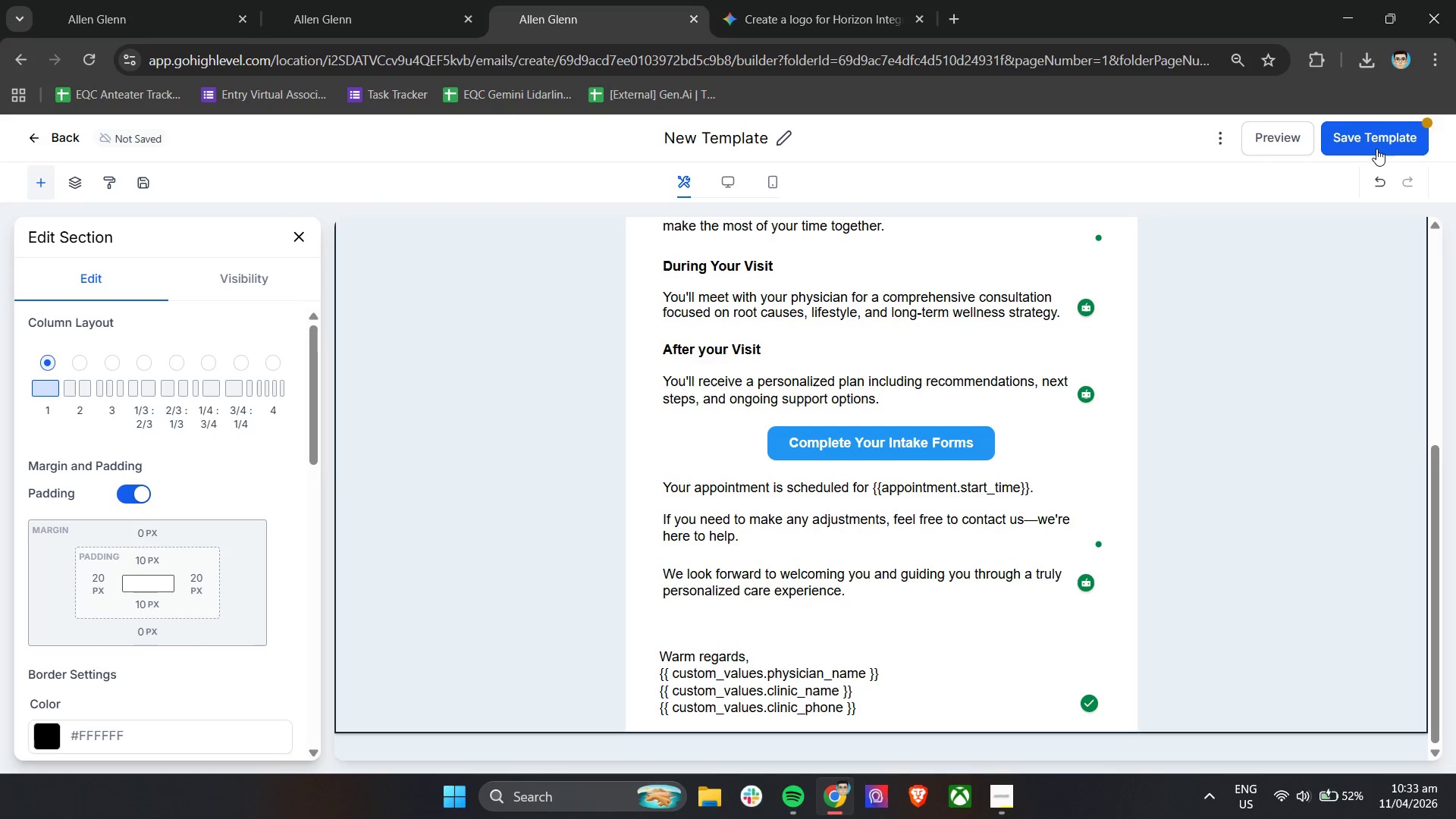 
scroll: coordinate [1116, 642], scroll_direction: down, amount: 4.0
 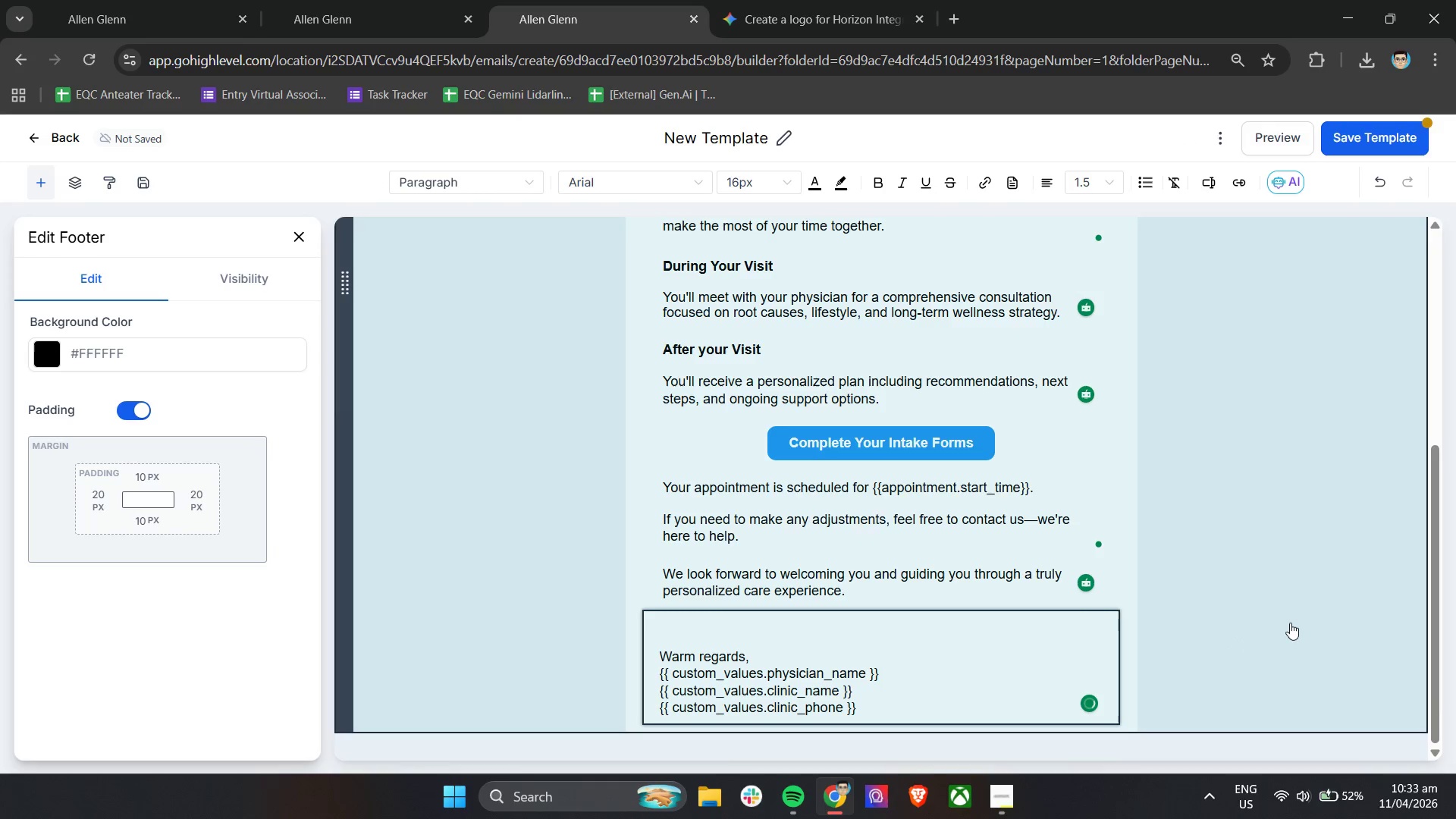 
left_click([1375, 141])
 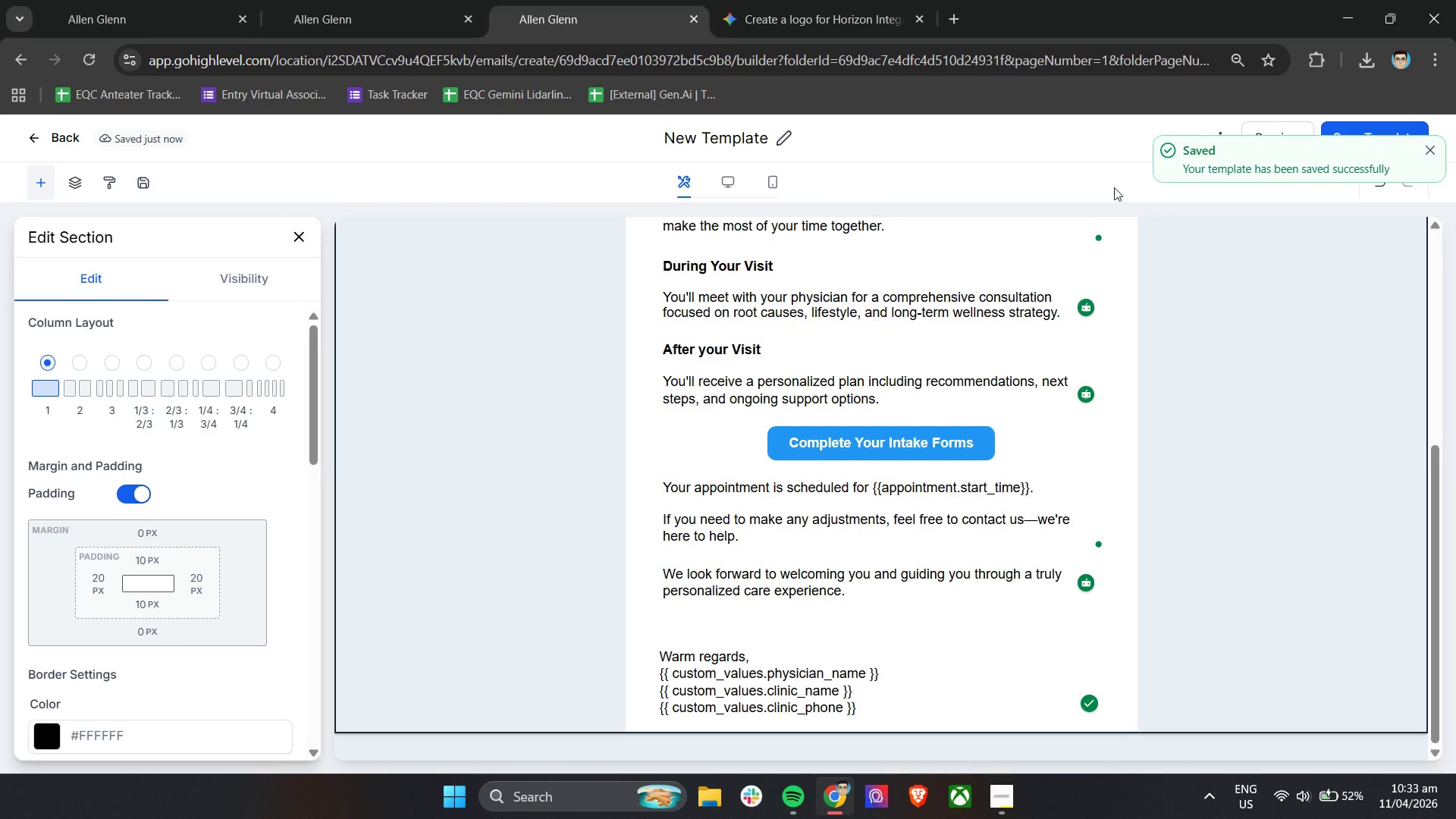 
left_click([1084, 151])
 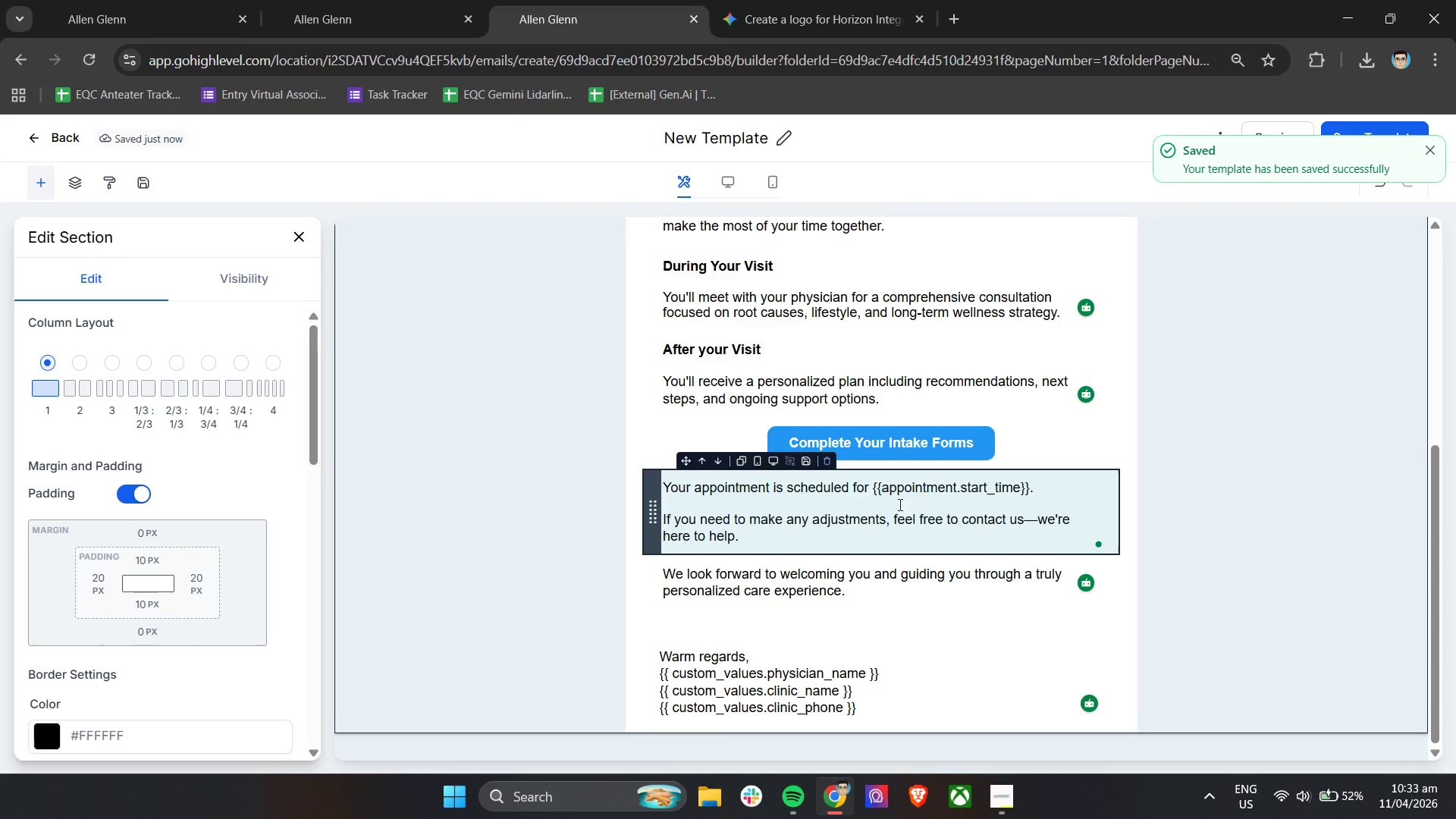 
scroll: coordinate [894, 526], scroll_direction: up, amount: 11.0
 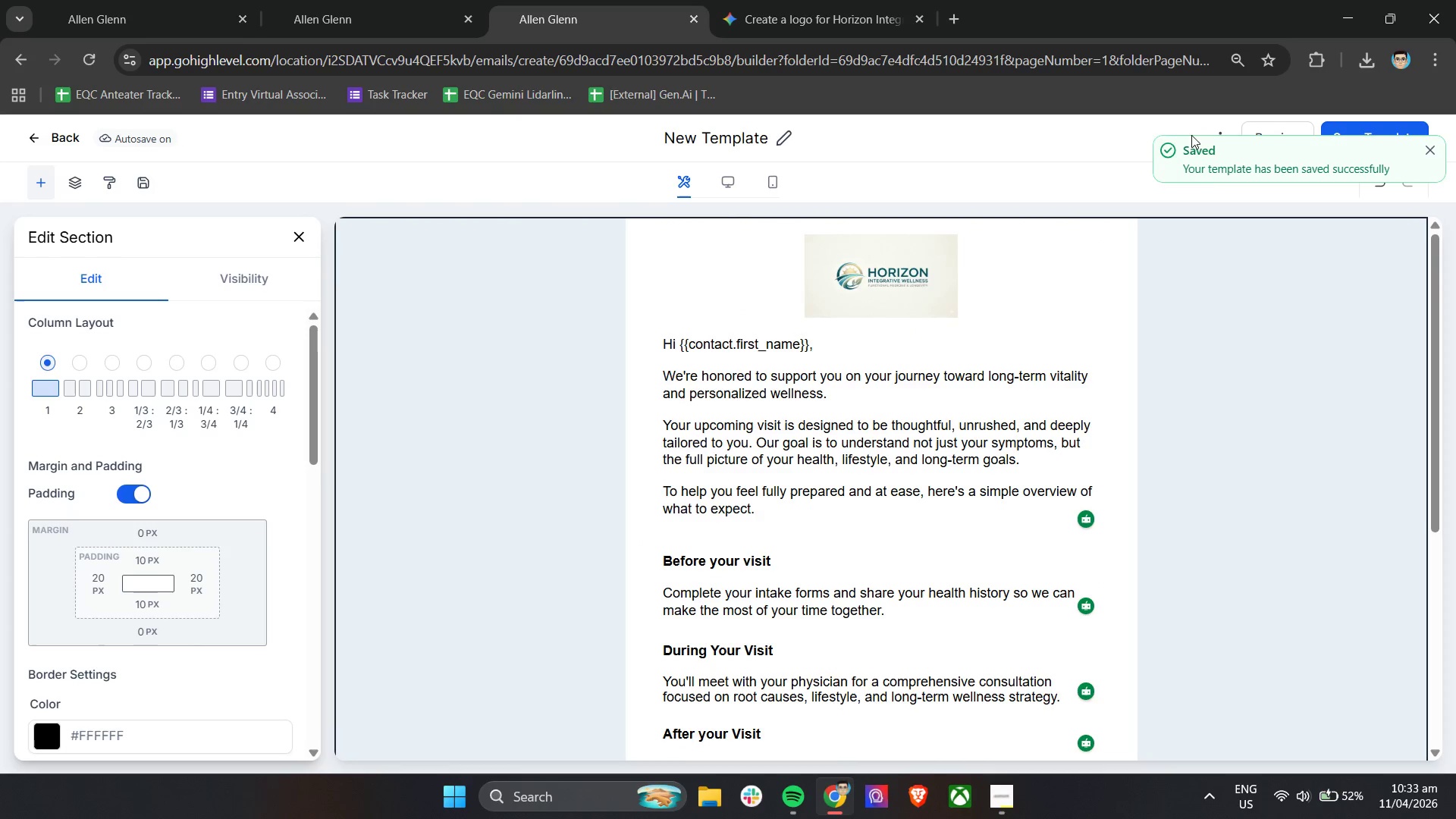 
left_click([1128, 134])
 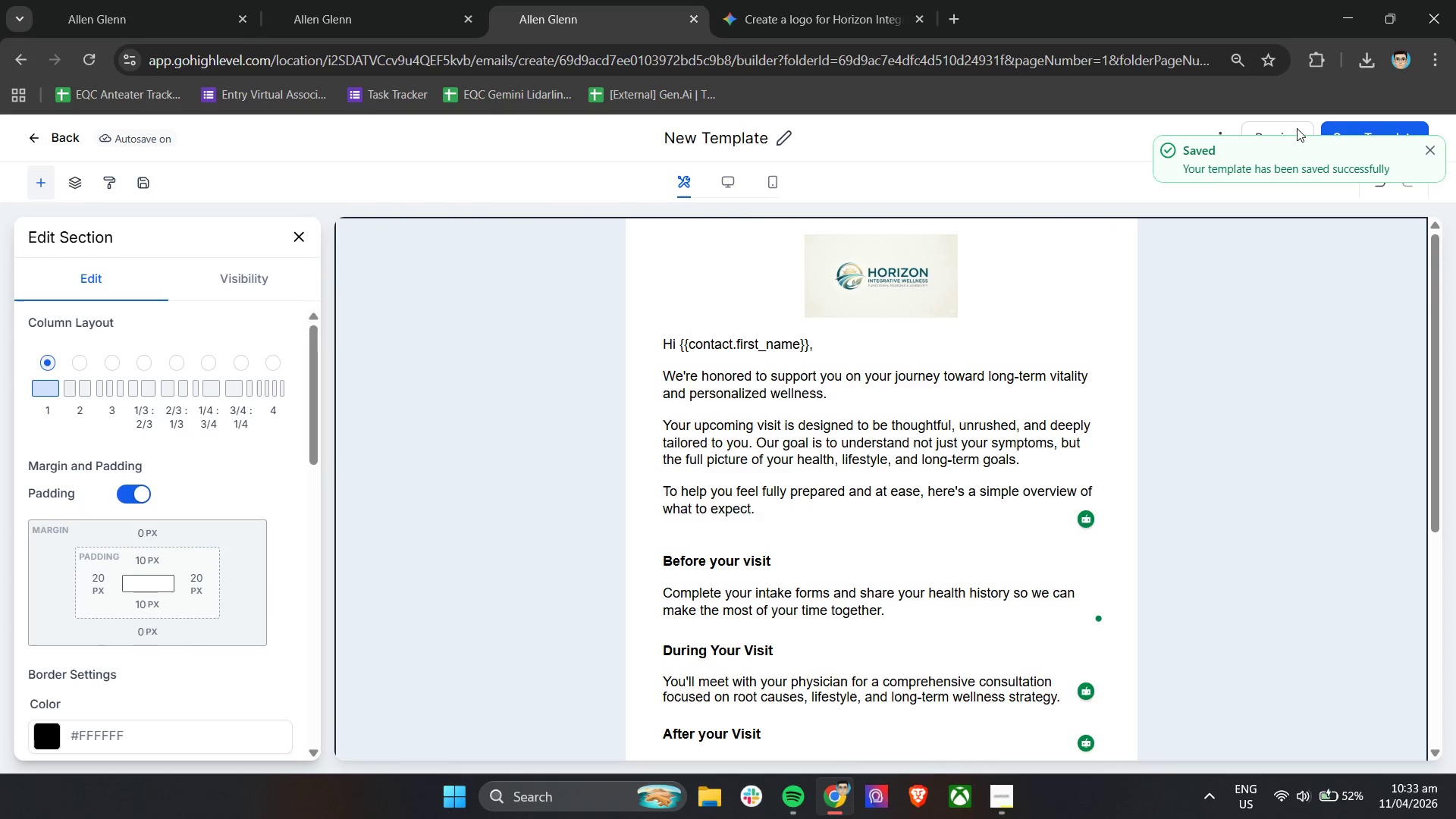 
left_click([1285, 131])
 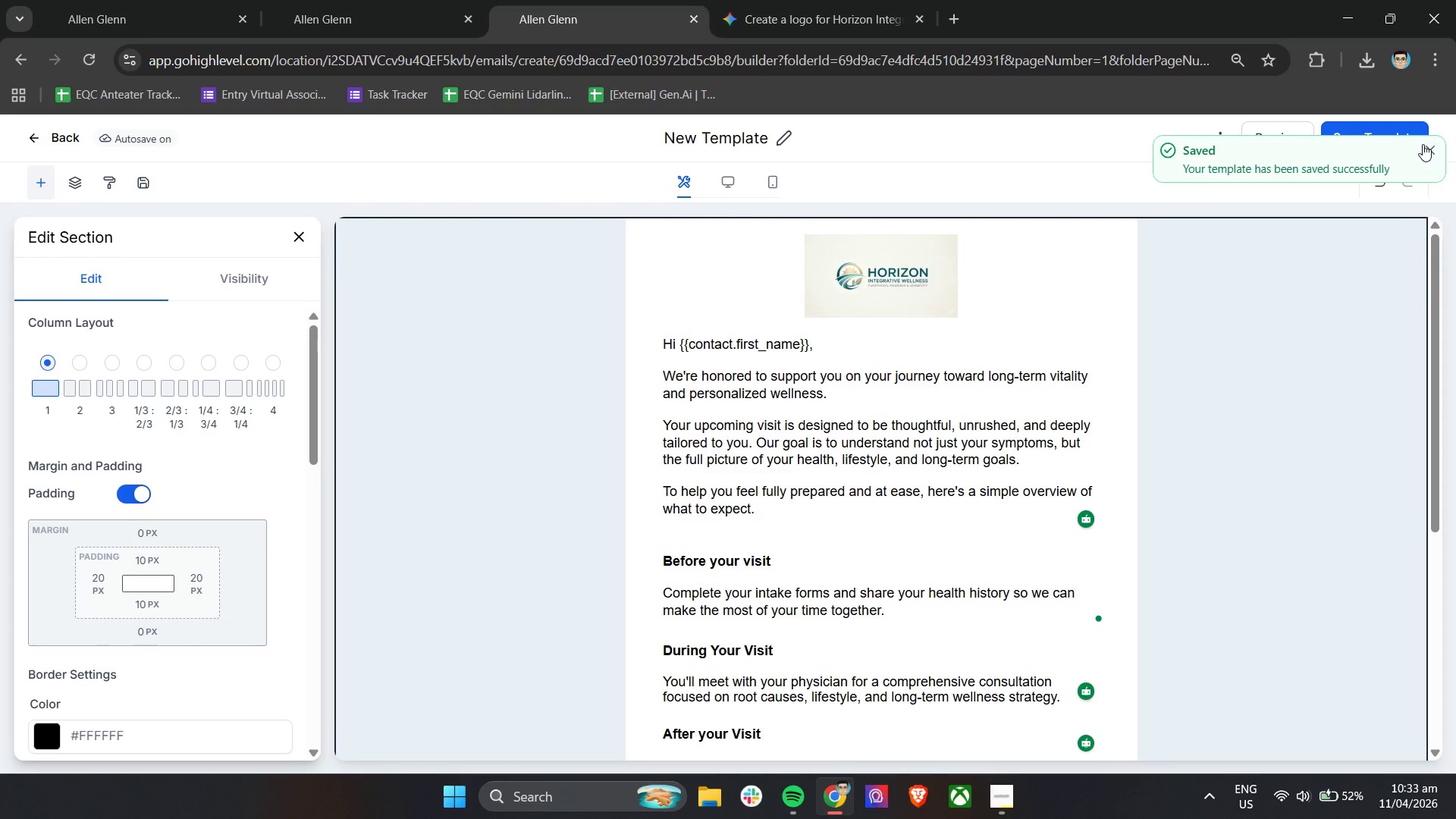 
left_click([1429, 146])
 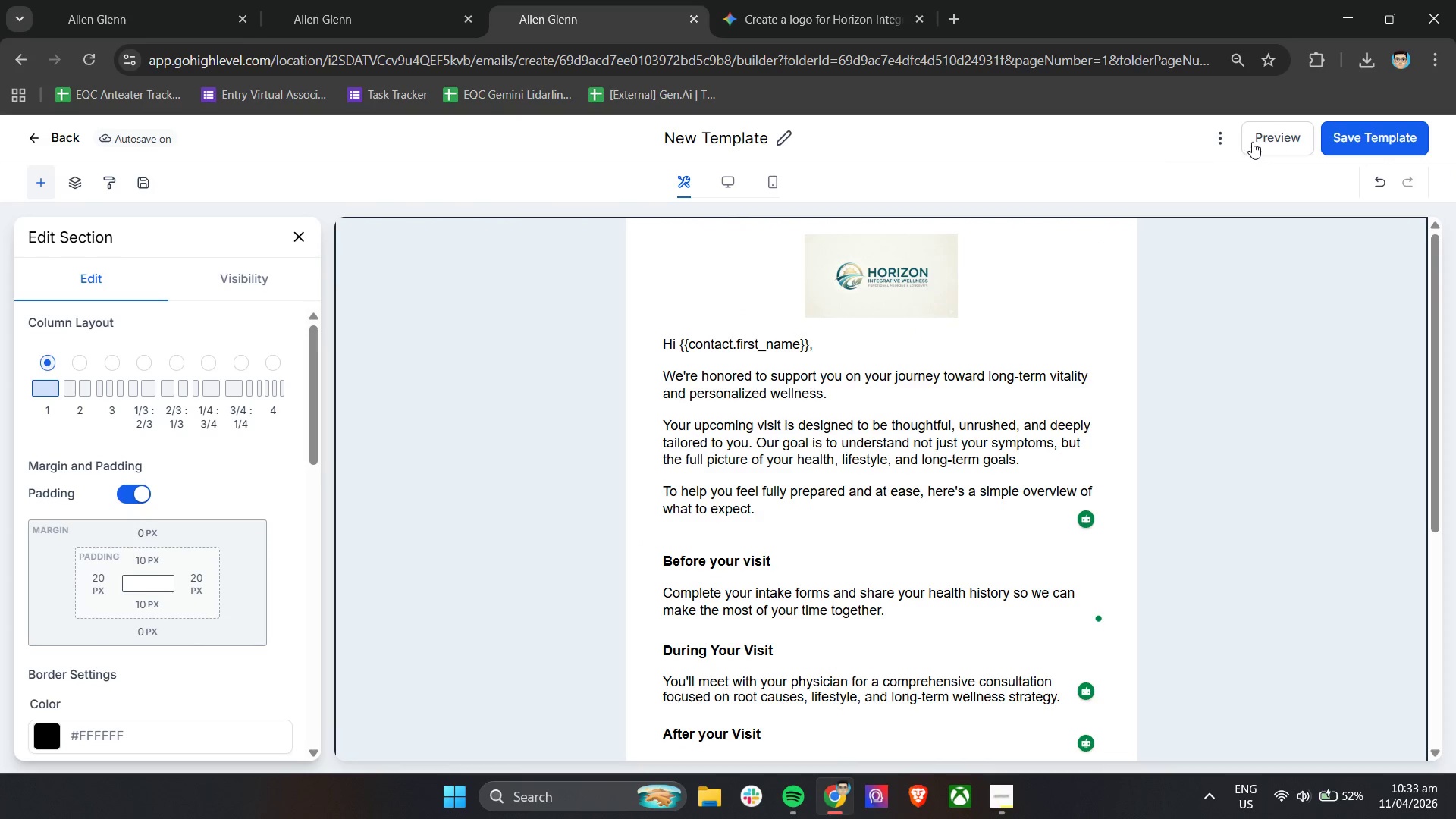 
left_click([1260, 136])
 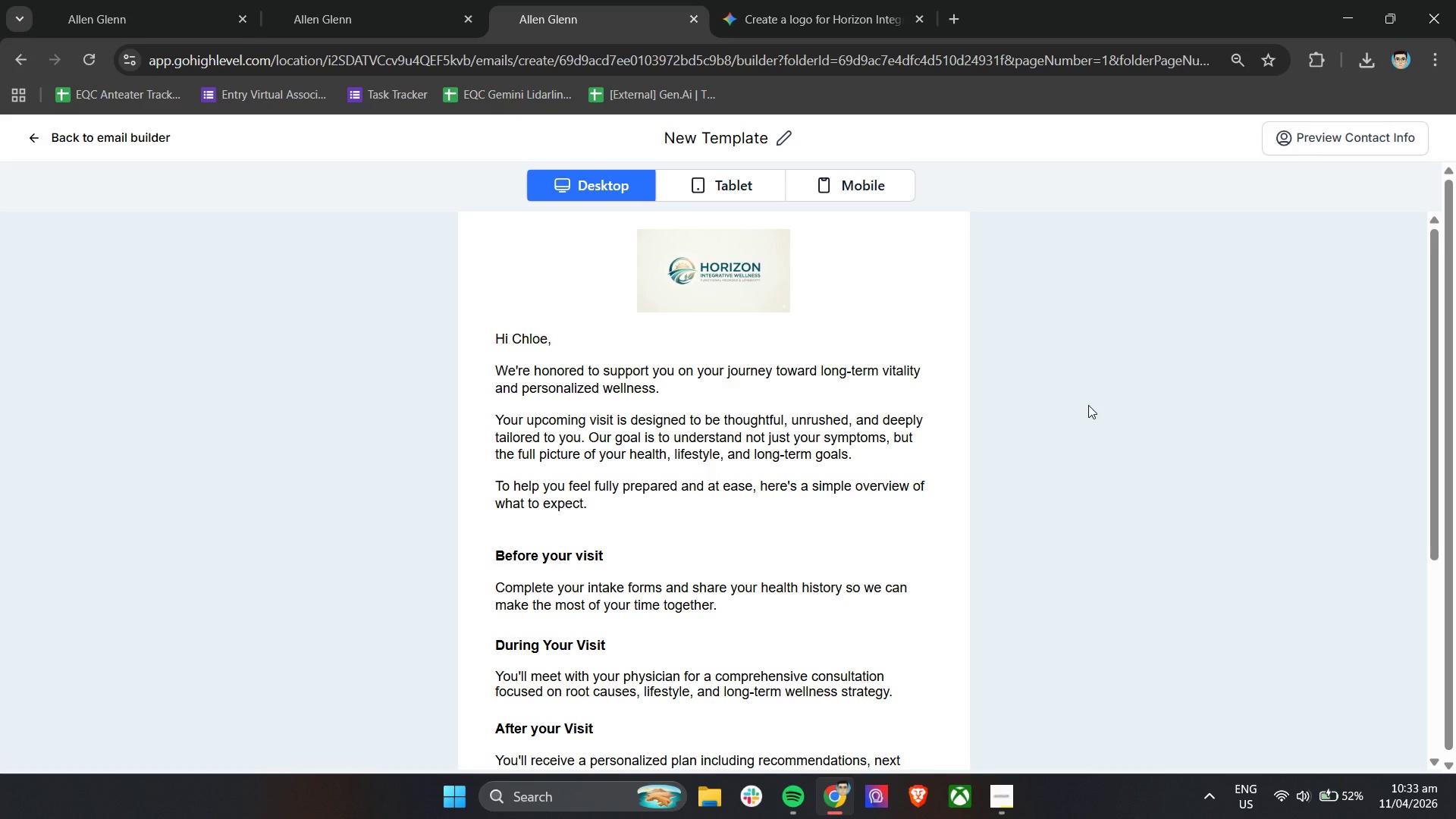 
scroll: coordinate [1088, 405], scroll_direction: up, amount: 3.0
 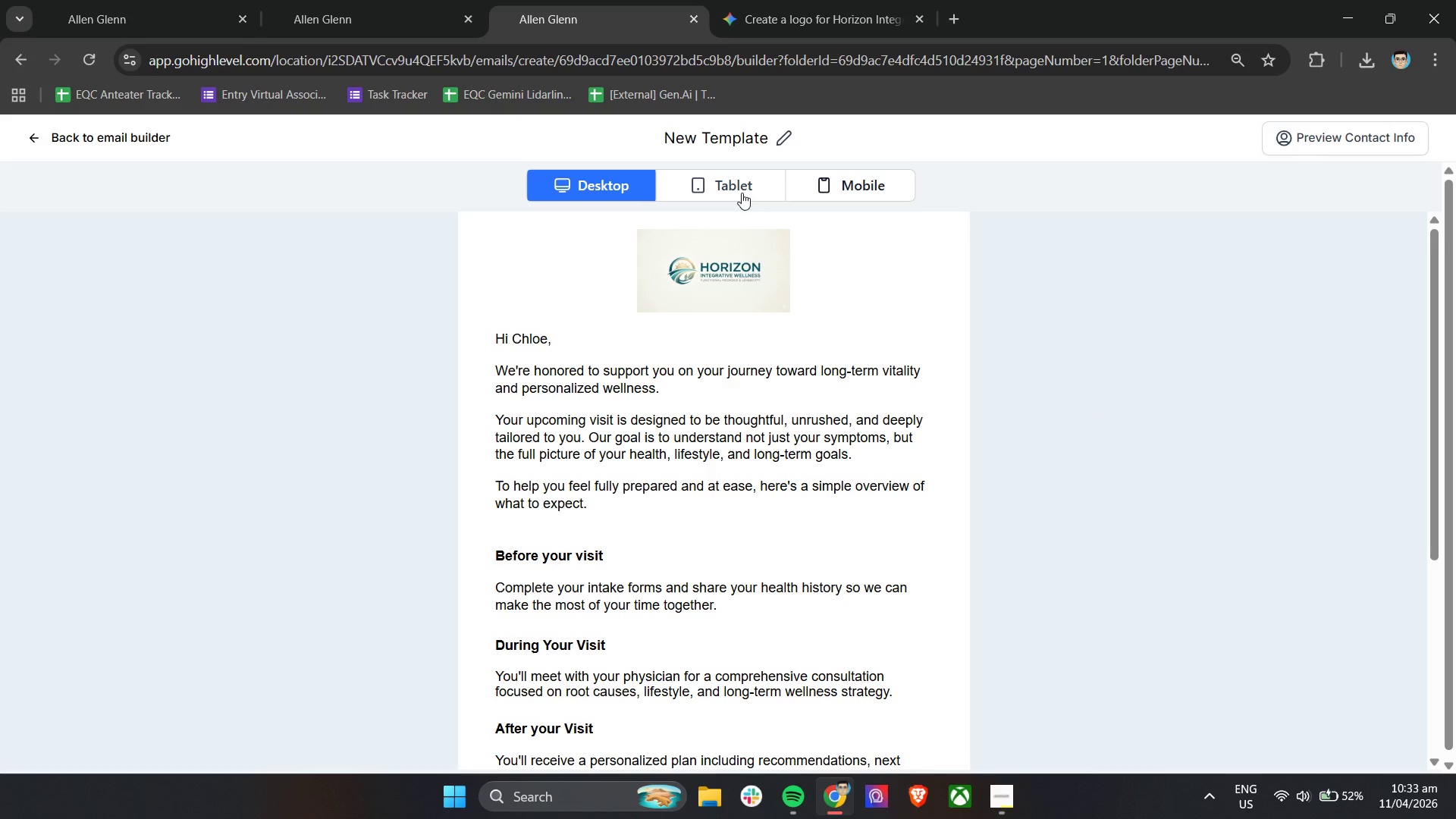 
left_click([740, 186])
 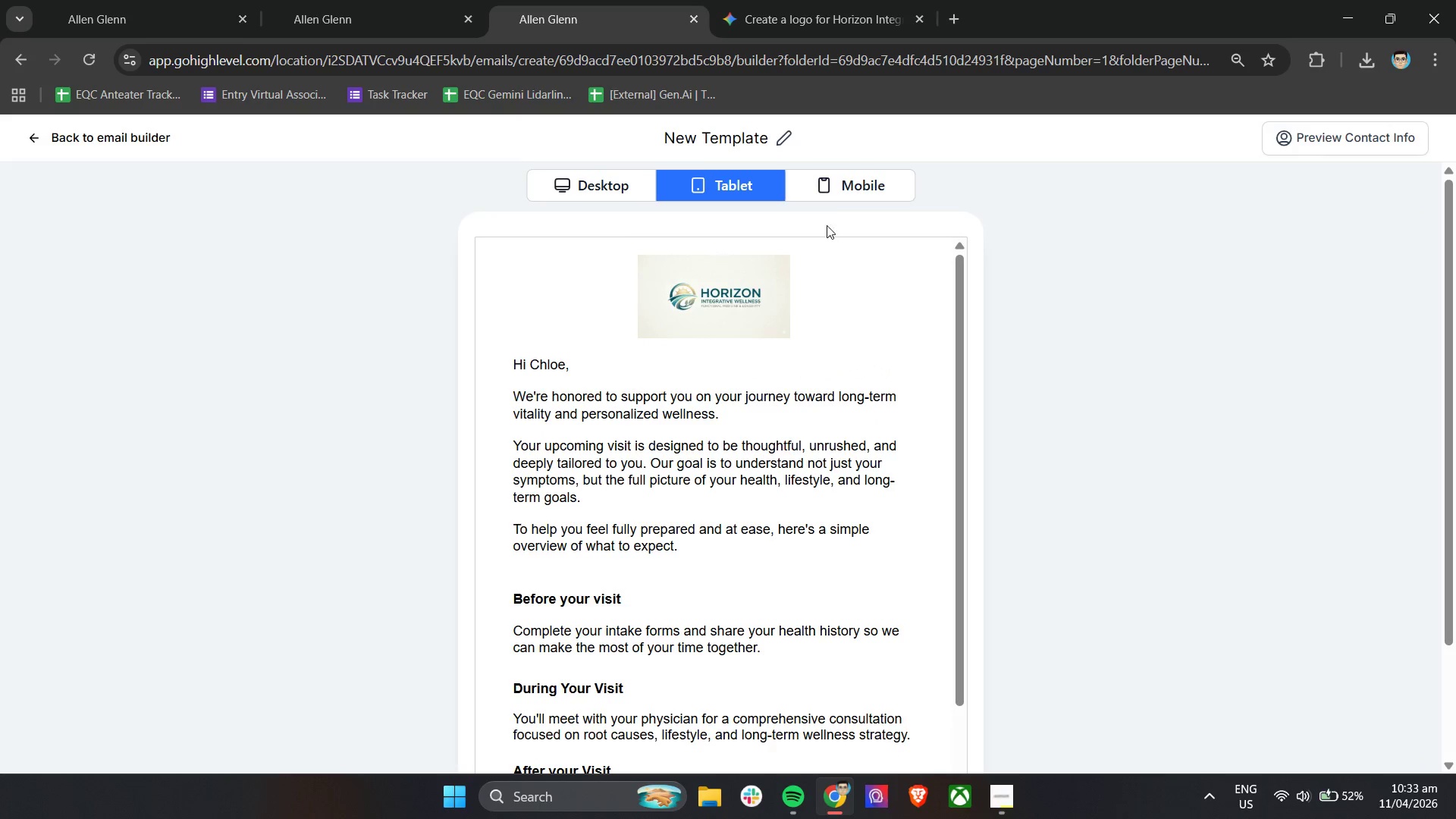 
scroll: coordinate [827, 352], scroll_direction: down, amount: 8.0
 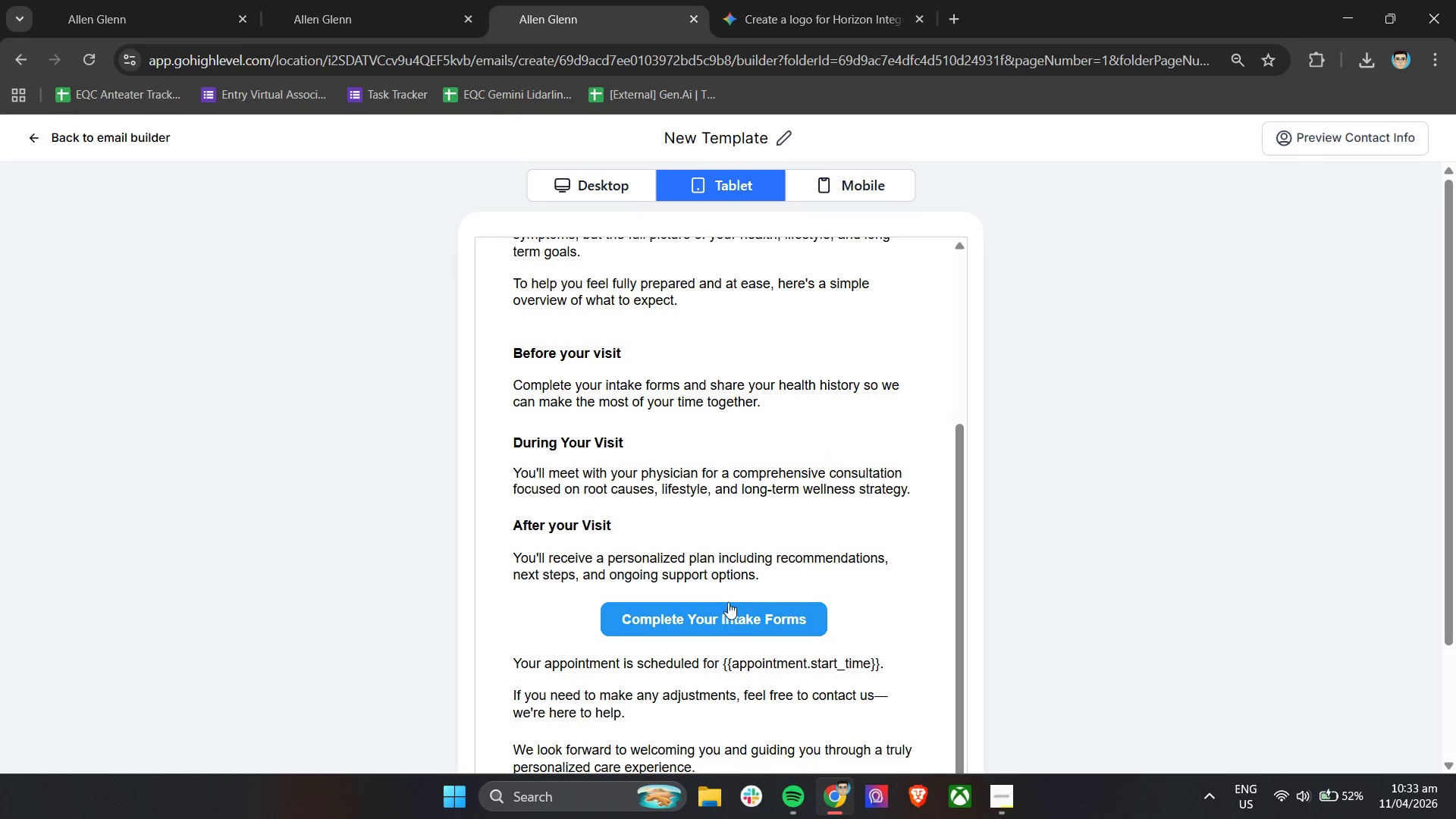 
left_click([720, 613])
 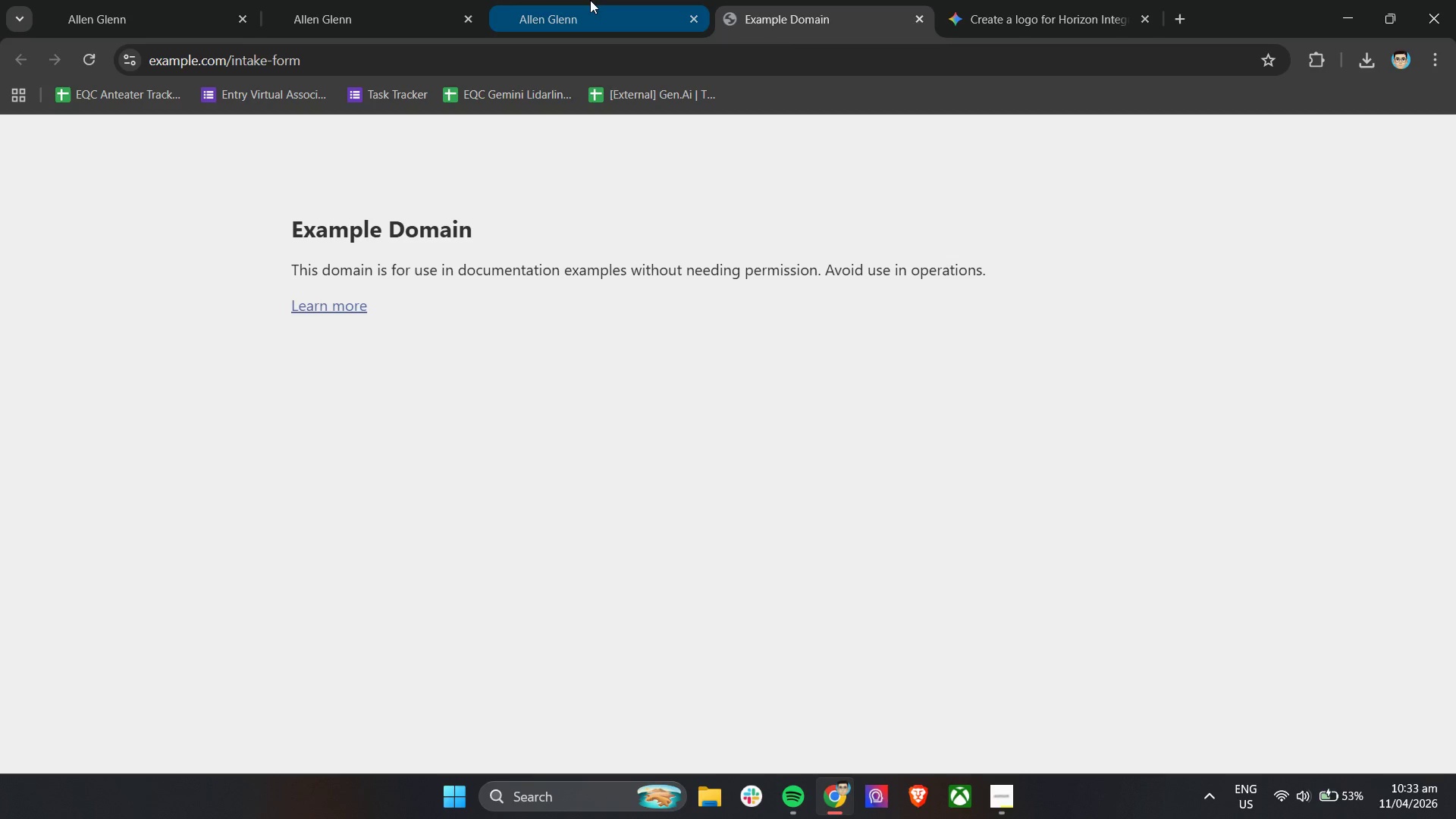 
left_click([916, 19])
 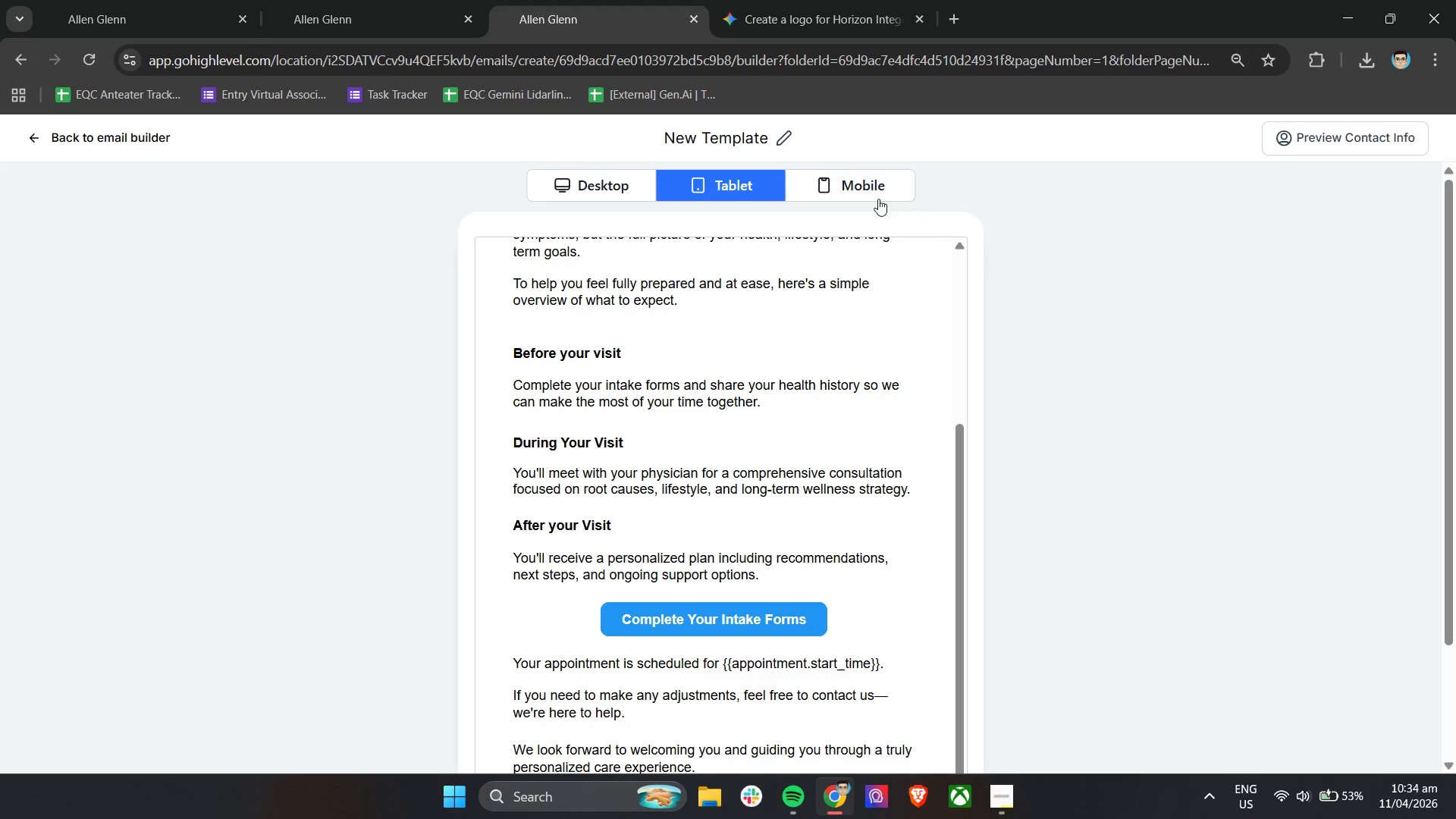 
left_click([878, 194])
 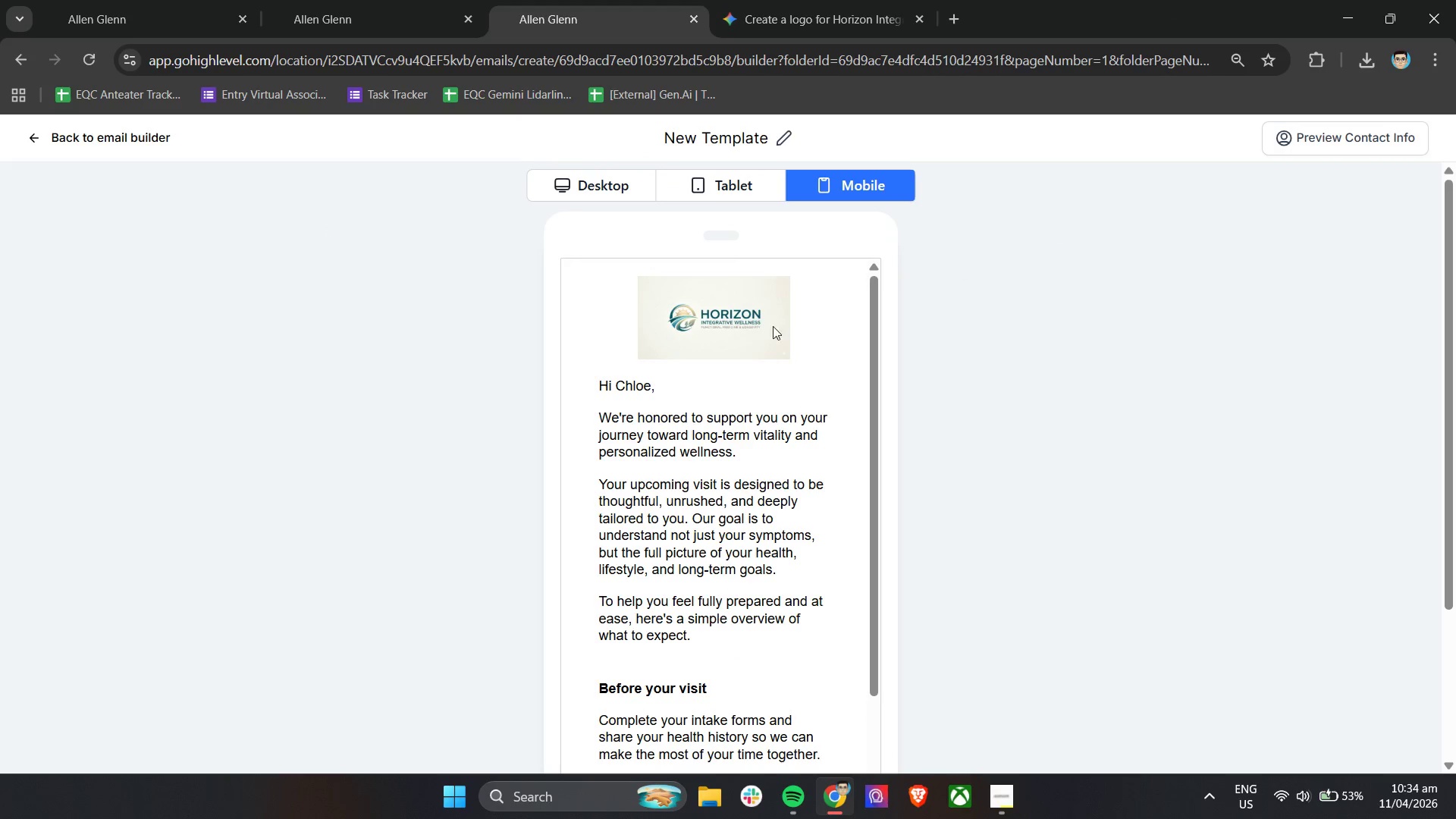 
scroll: coordinate [723, 347], scroll_direction: down, amount: 11.0
 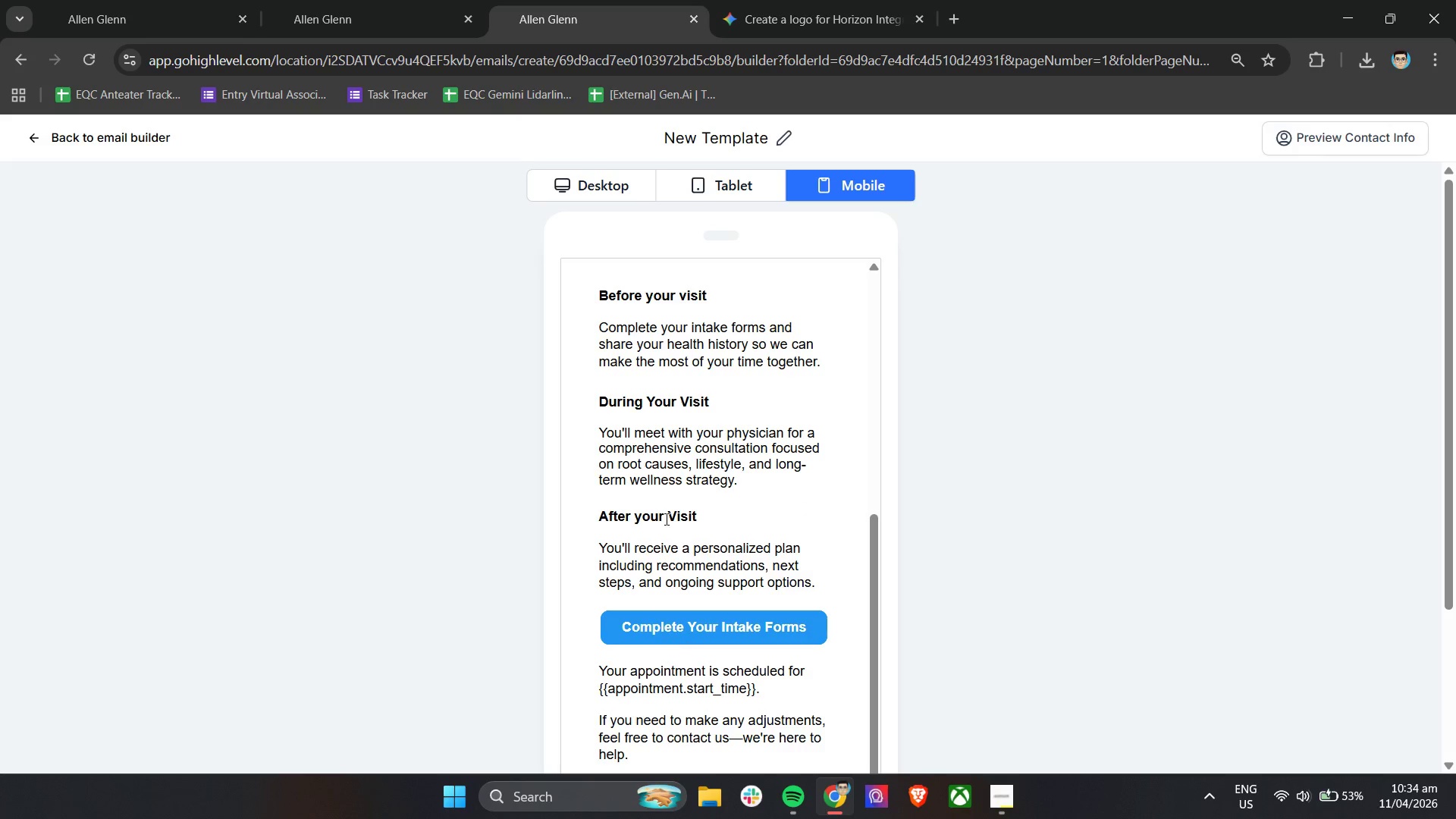 
left_click([568, 189])
 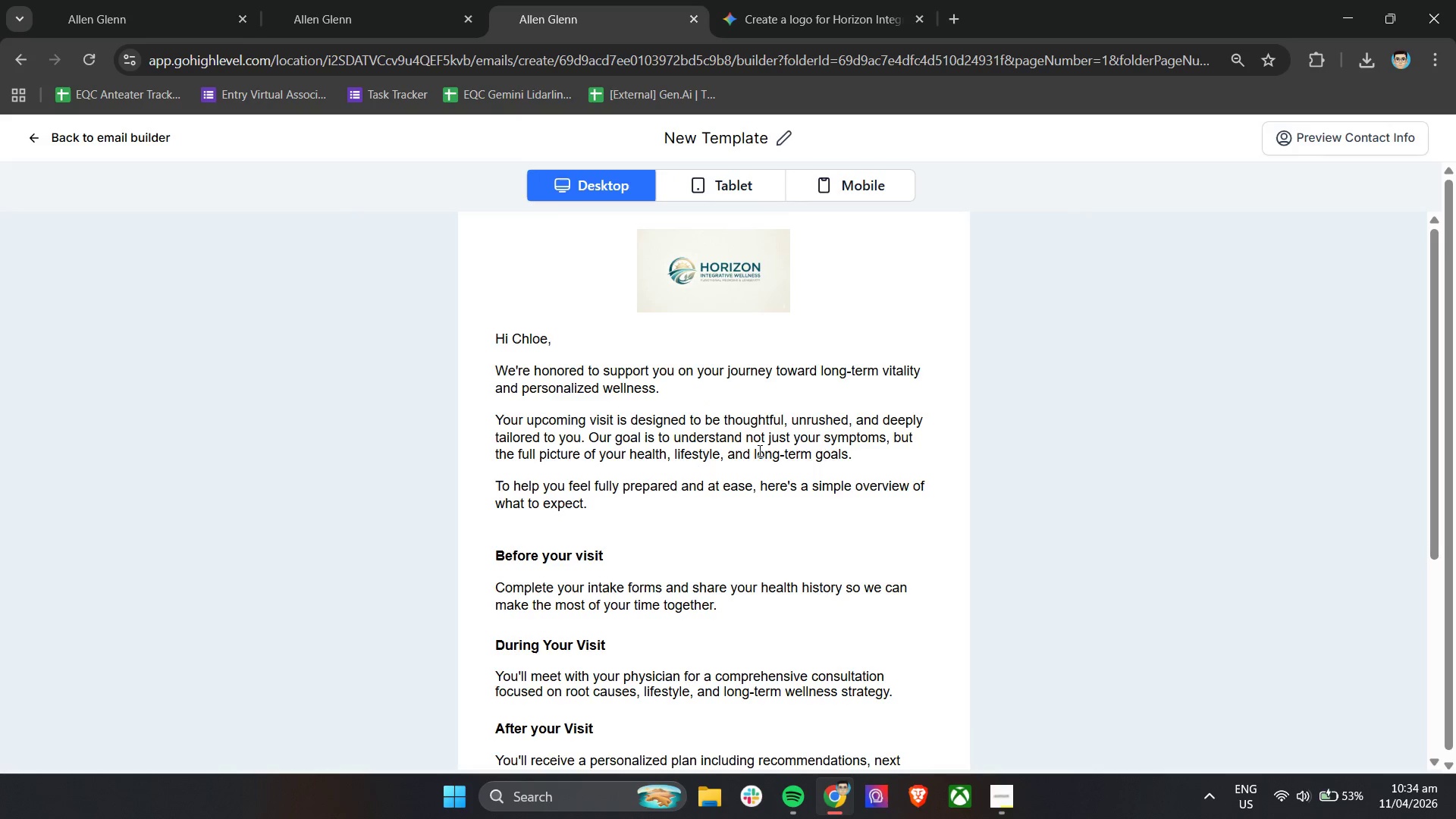 
scroll: coordinate [758, 452], scroll_direction: down, amount: 5.0
 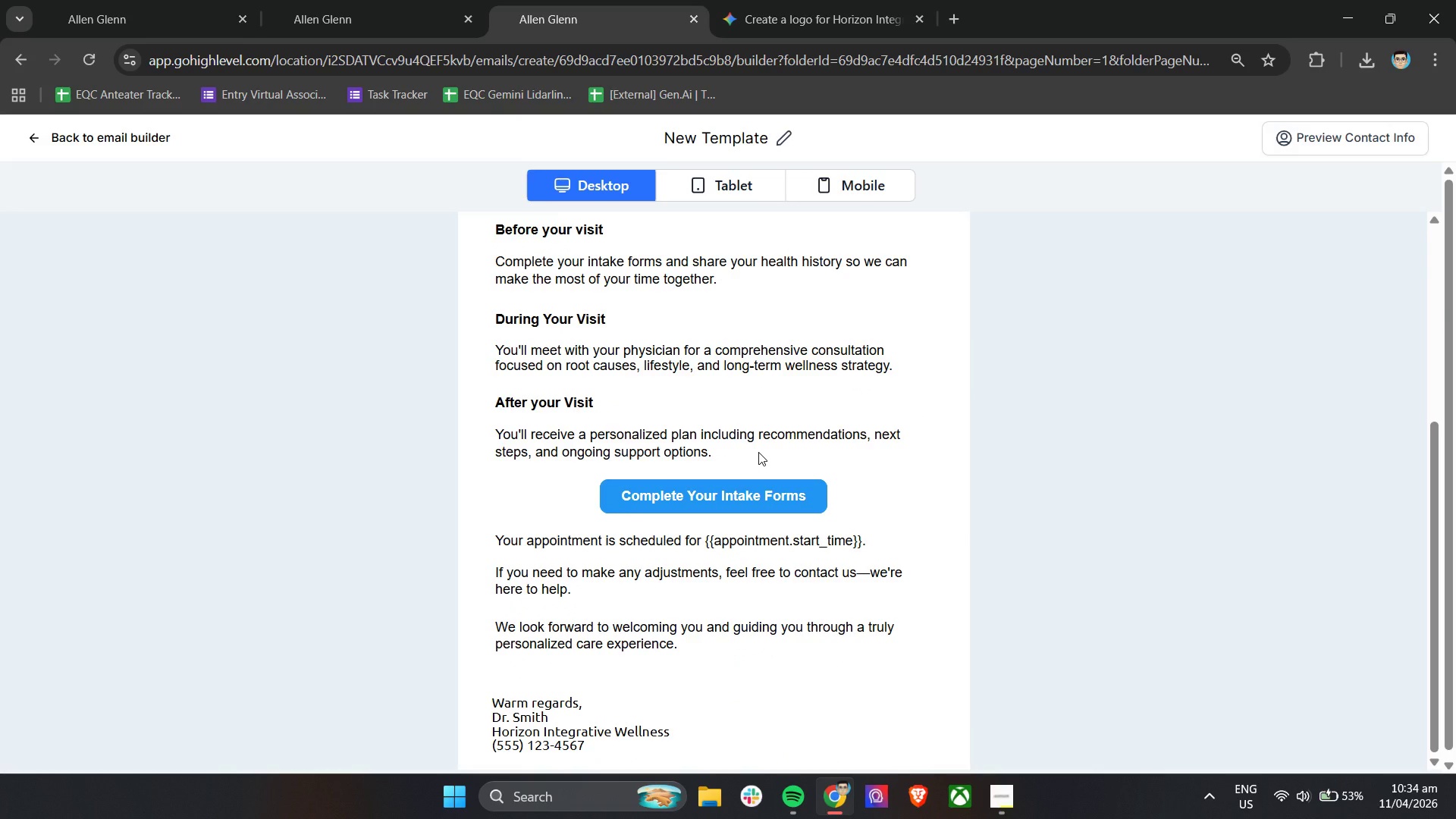 
wait(8.25)
 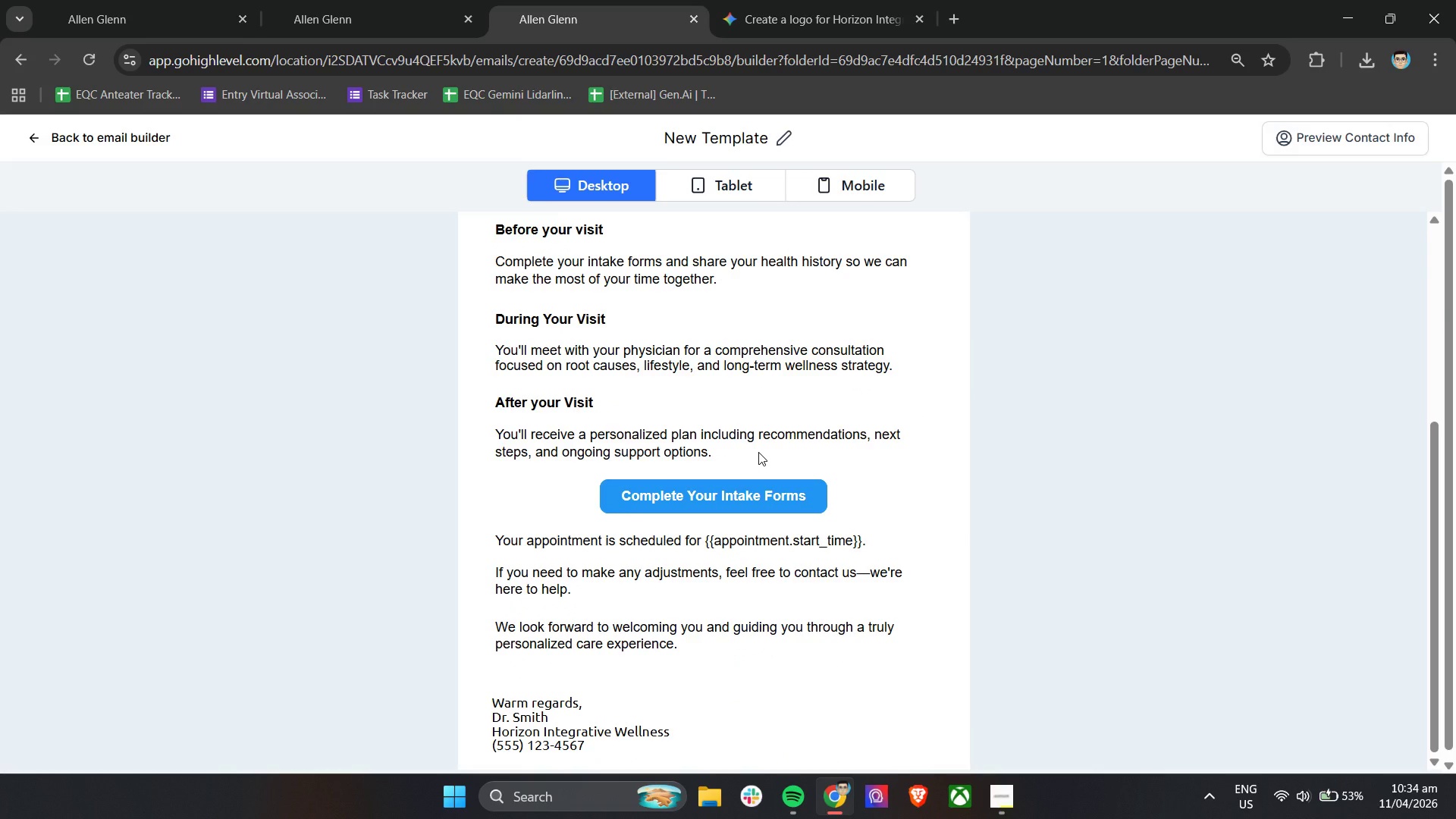 
left_click([1250, 61])
 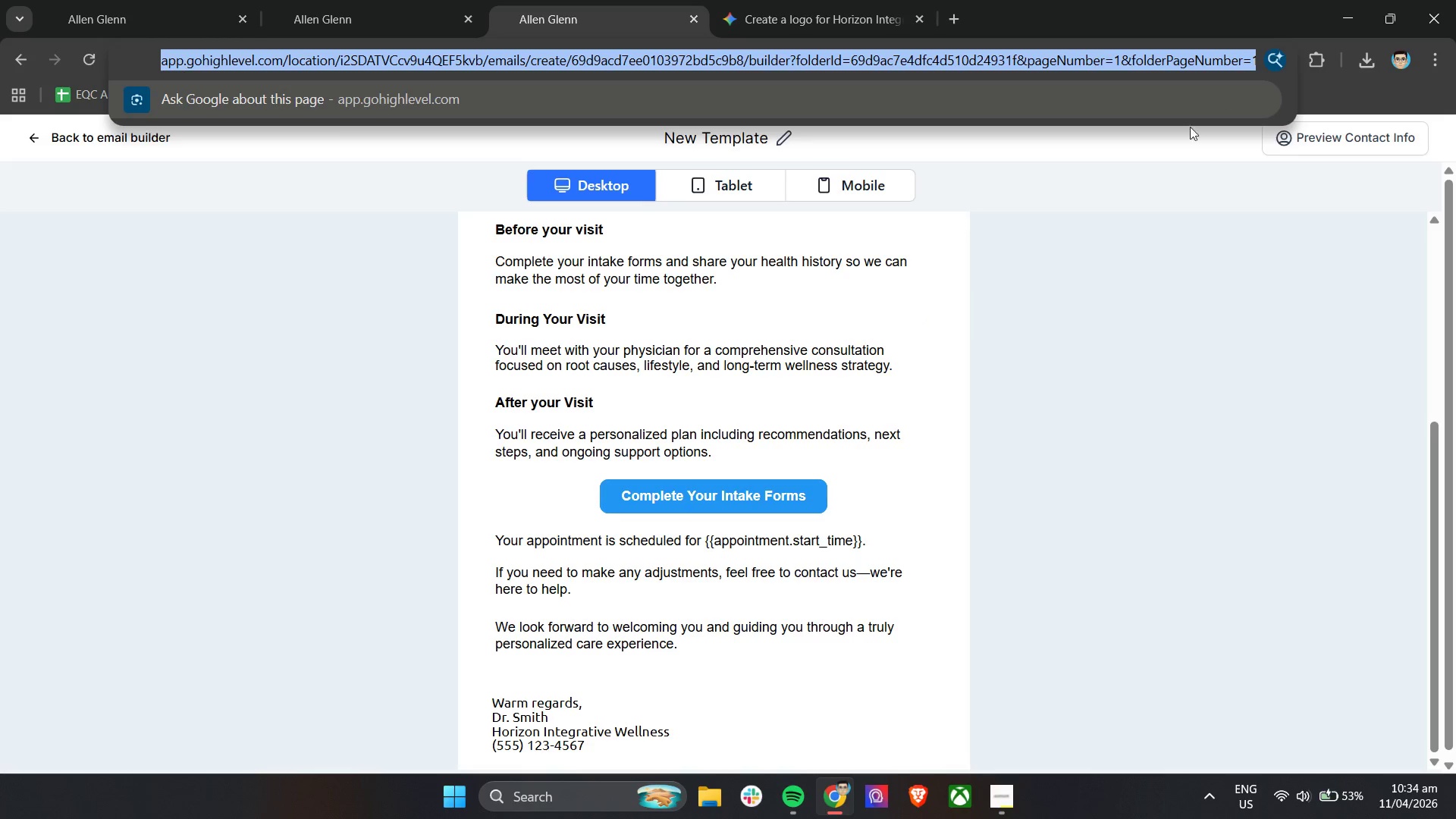 
left_click([1174, 307])
 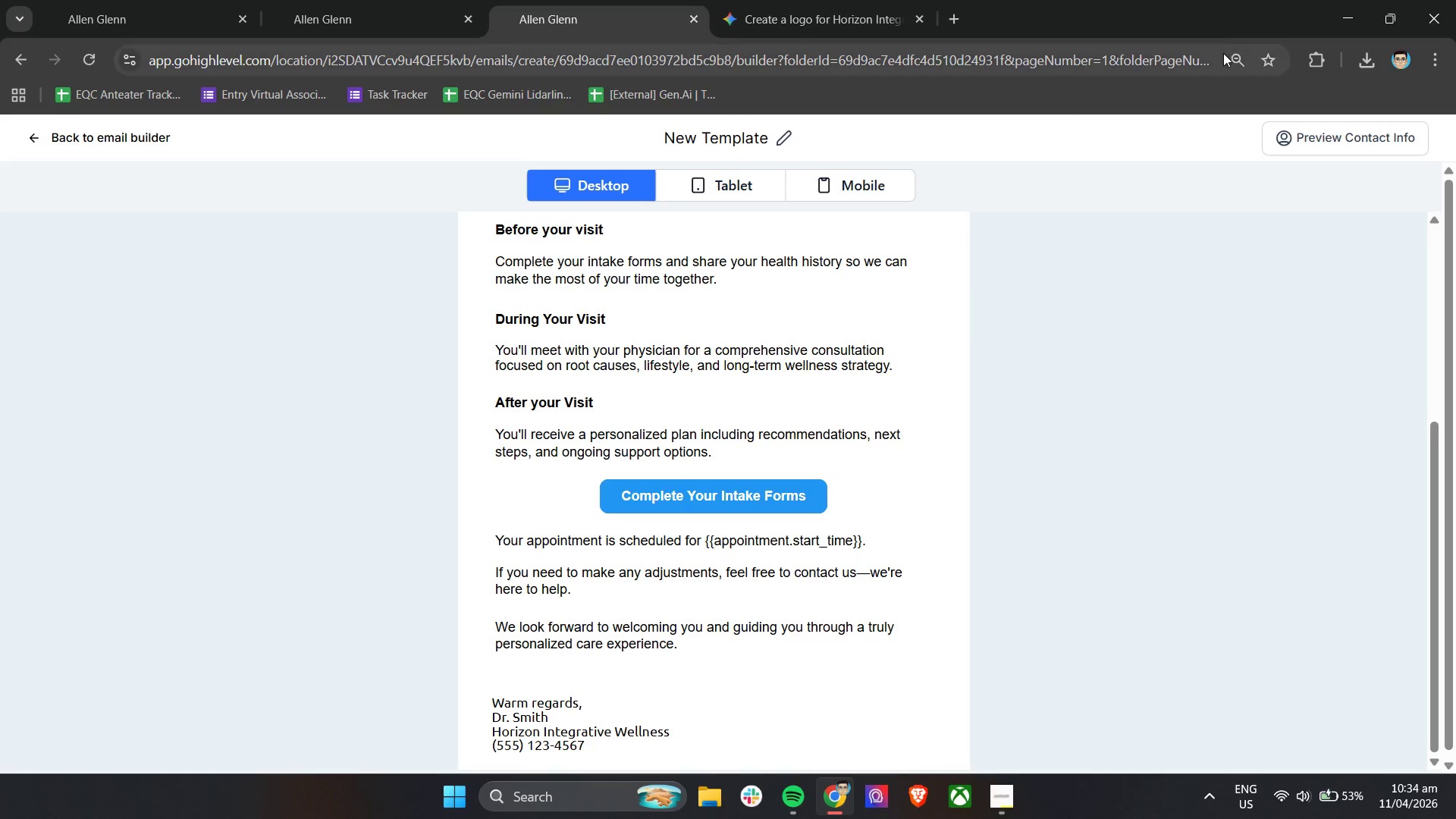 
left_click([1238, 57])
 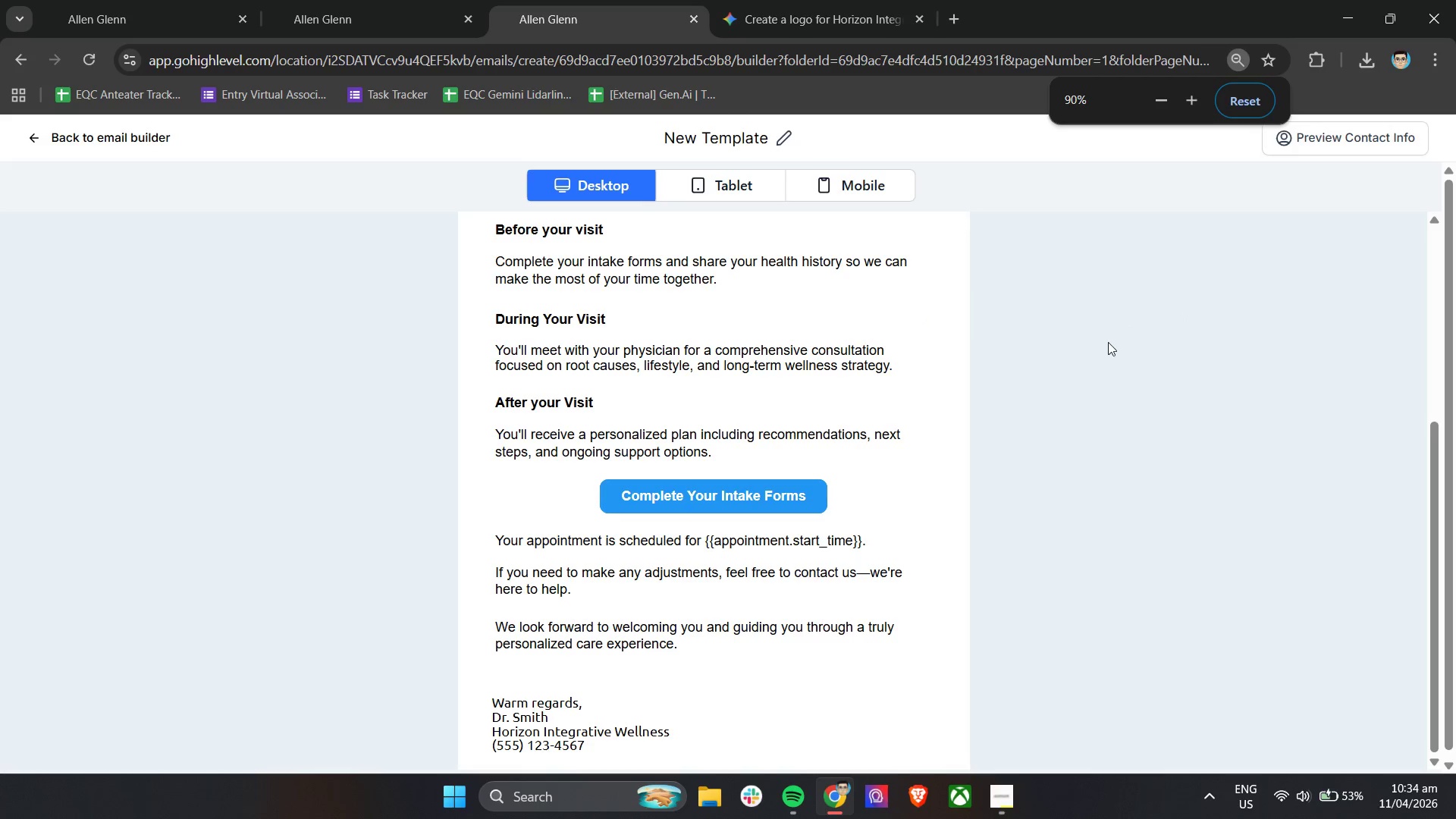 
left_click([1107, 344])
 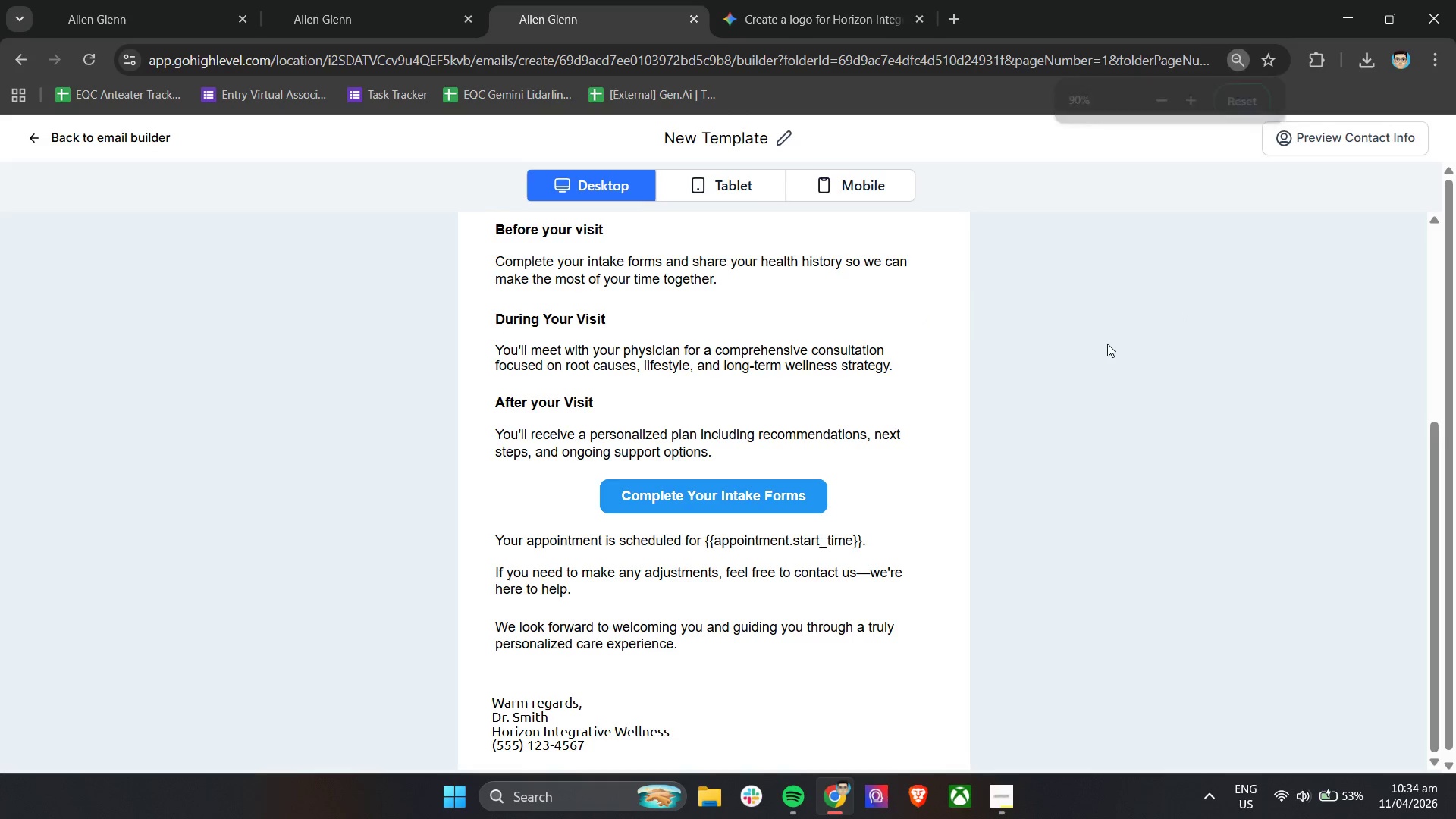 
scroll: coordinate [1107, 344], scroll_direction: up, amount: 7.0
 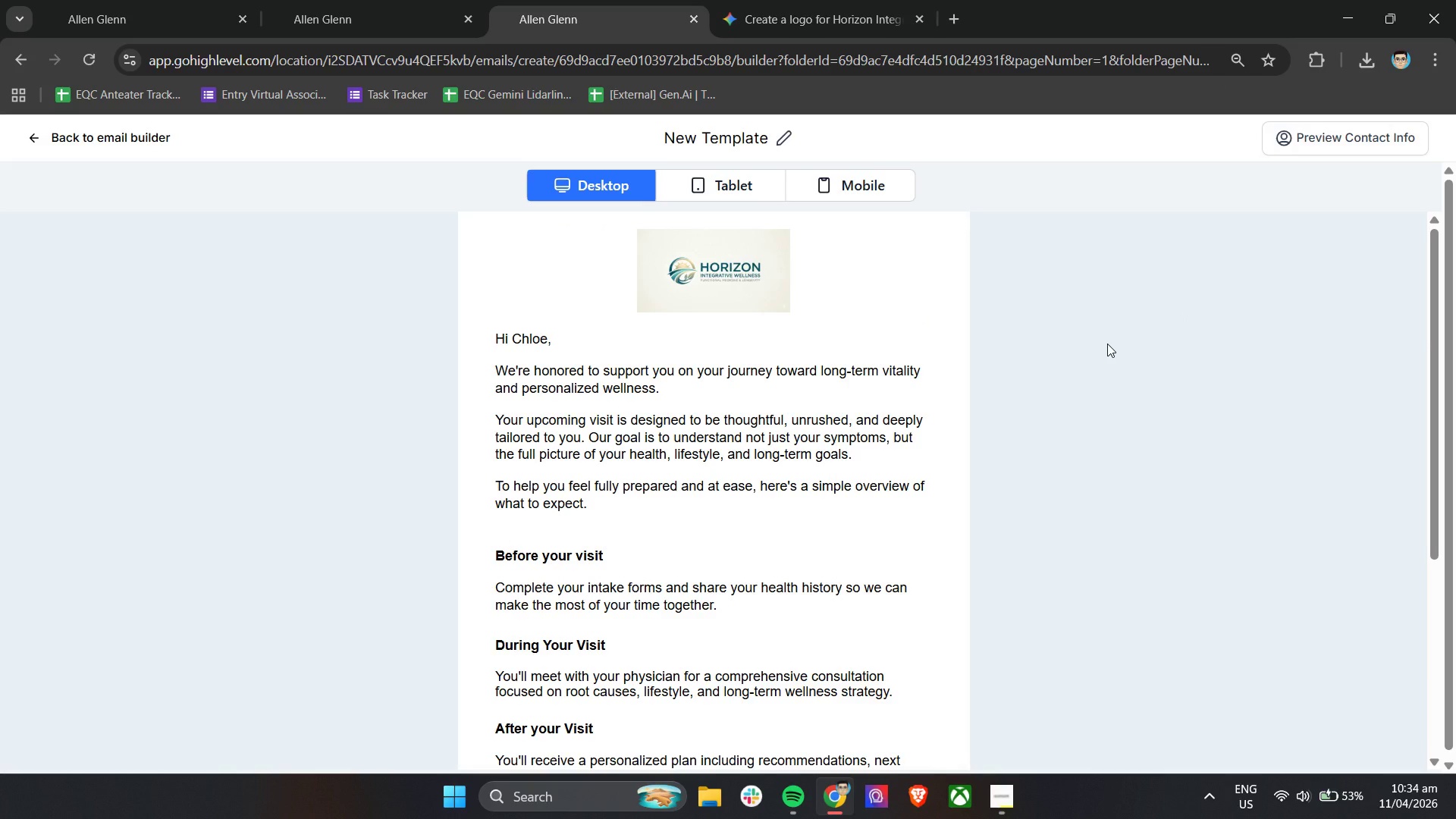 
left_click([320, 0])
 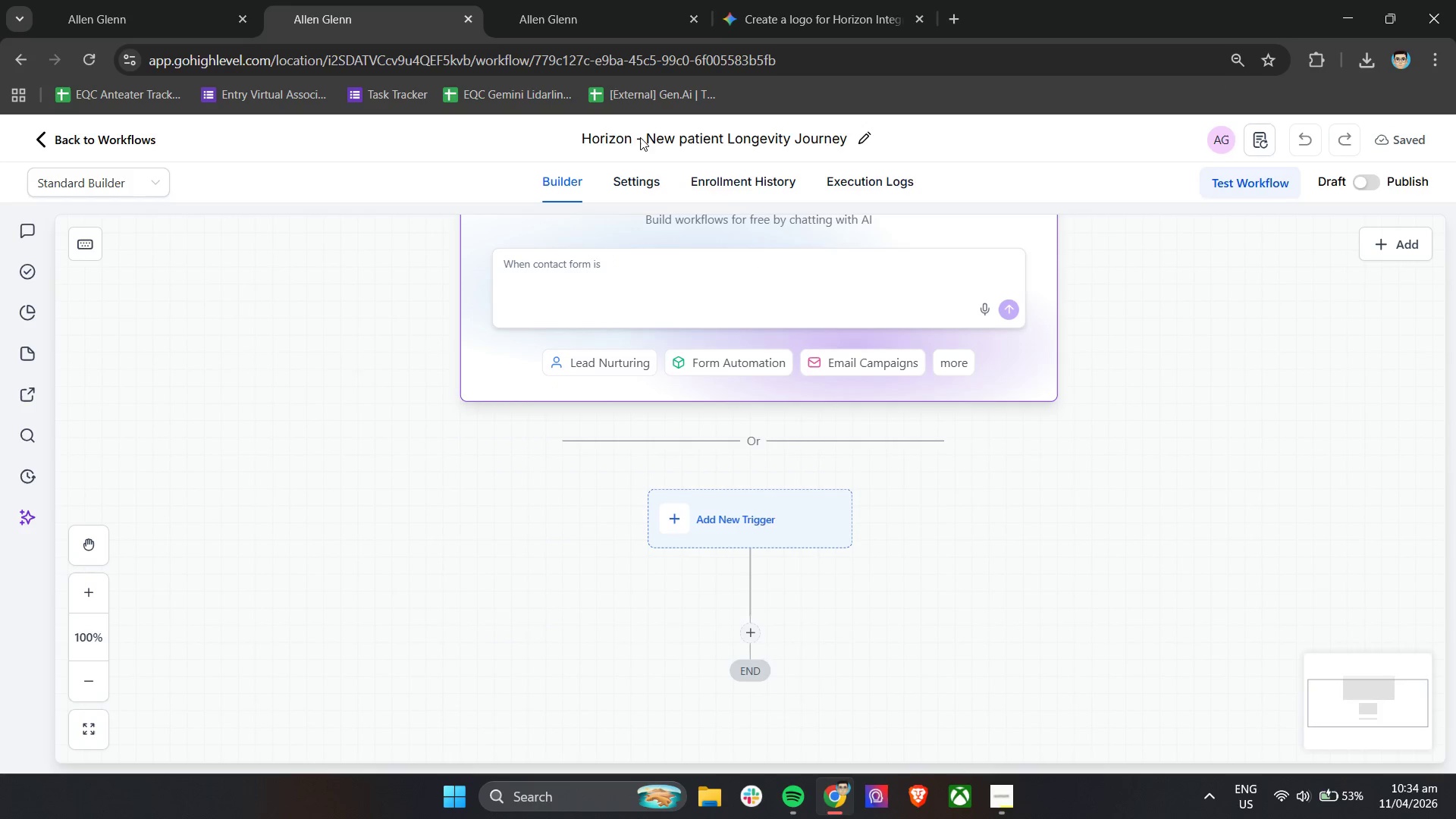 
left_click([598, 0])
 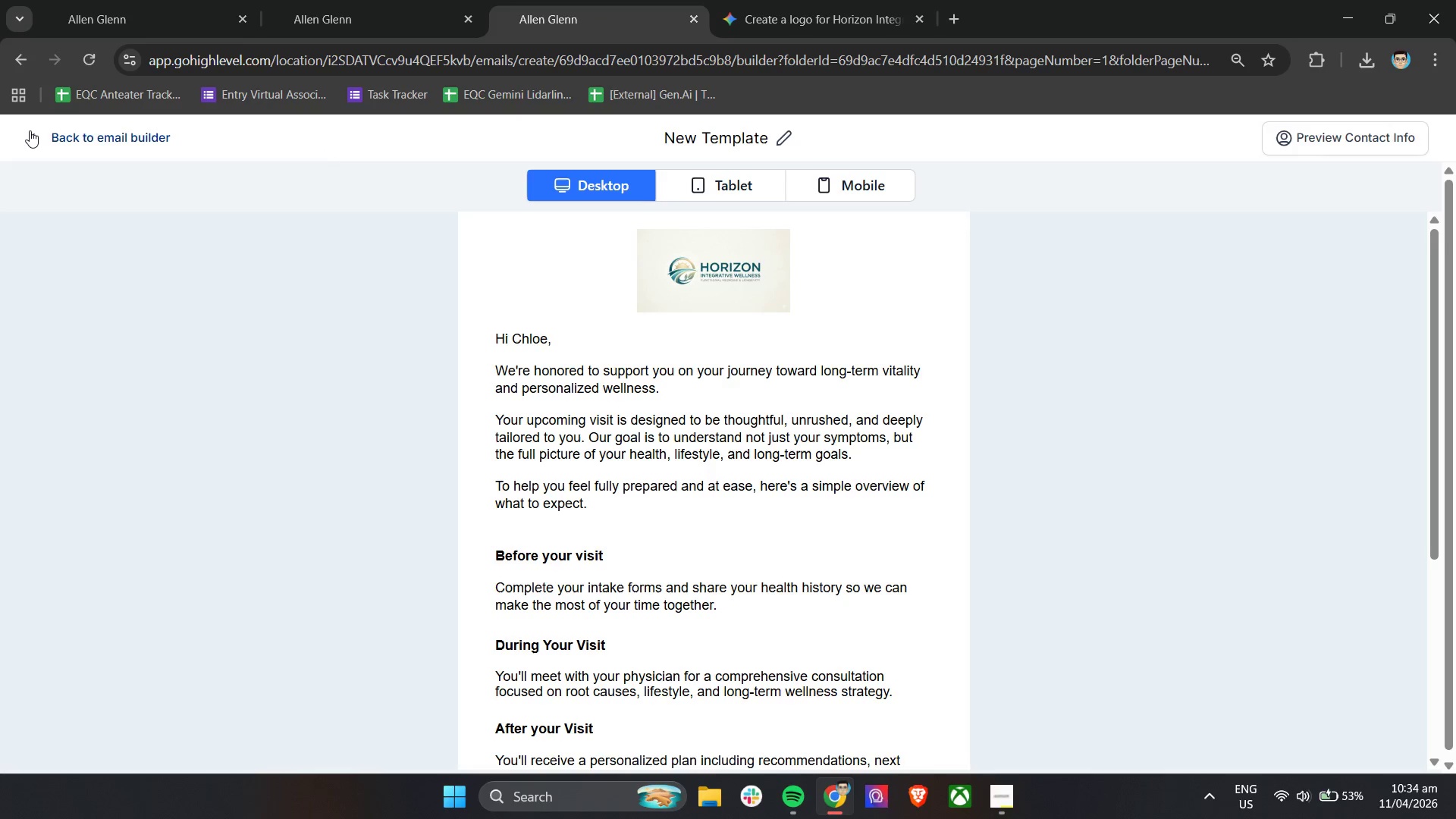 
left_click([35, 135])
 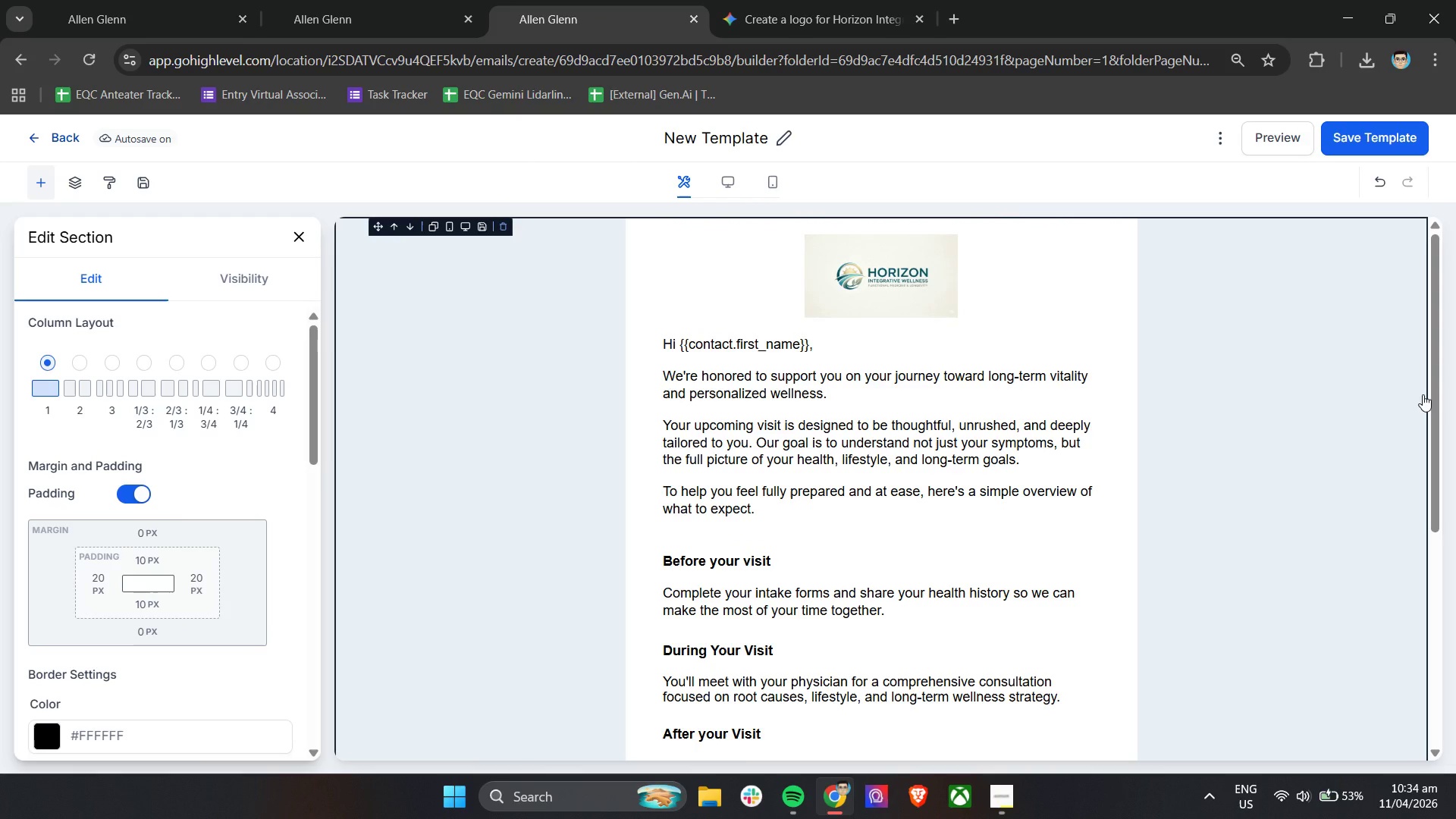 
wait(7.91)
 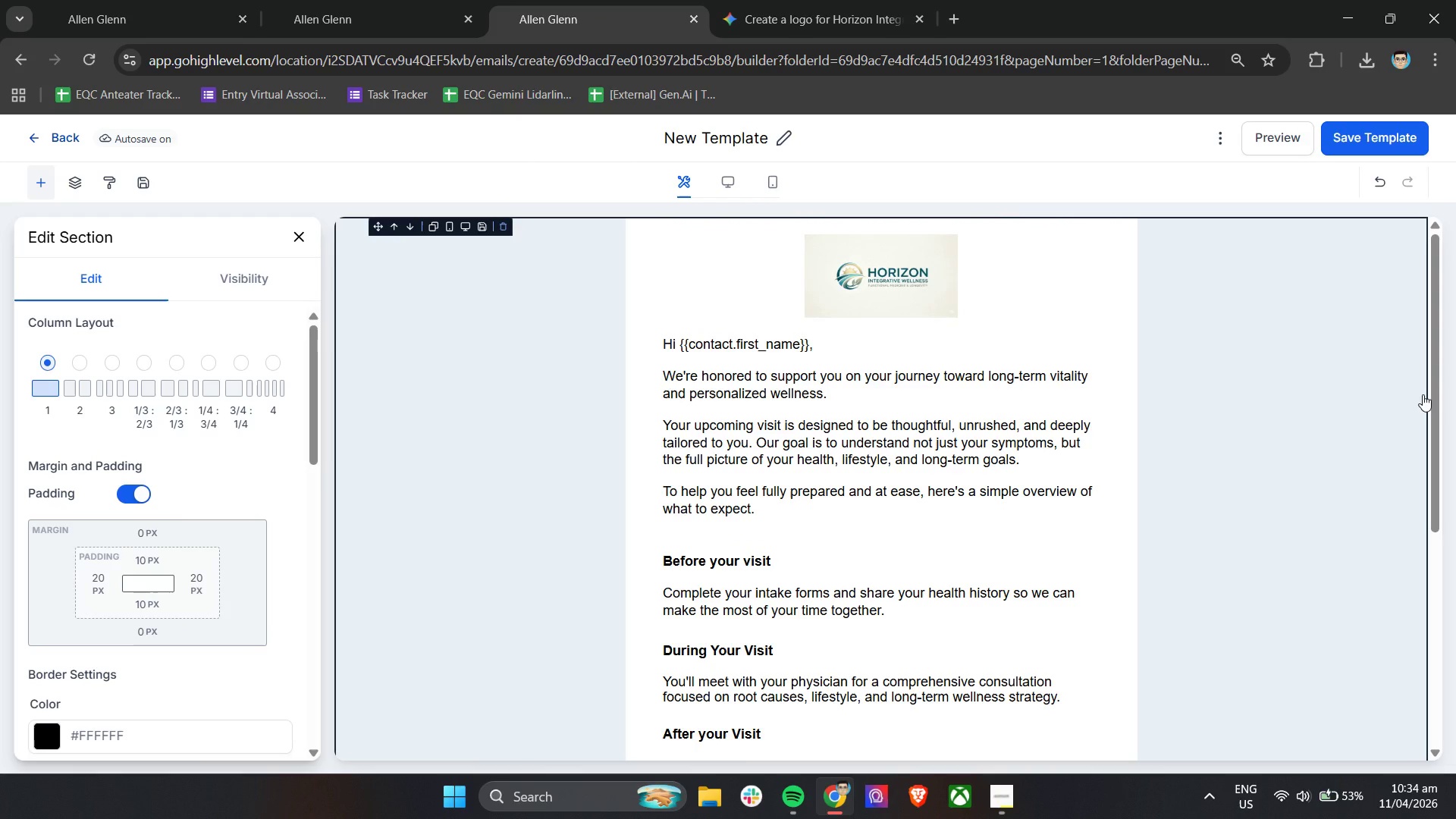 
scroll: coordinate [1423, 394], scroll_direction: down, amount: 4.0
 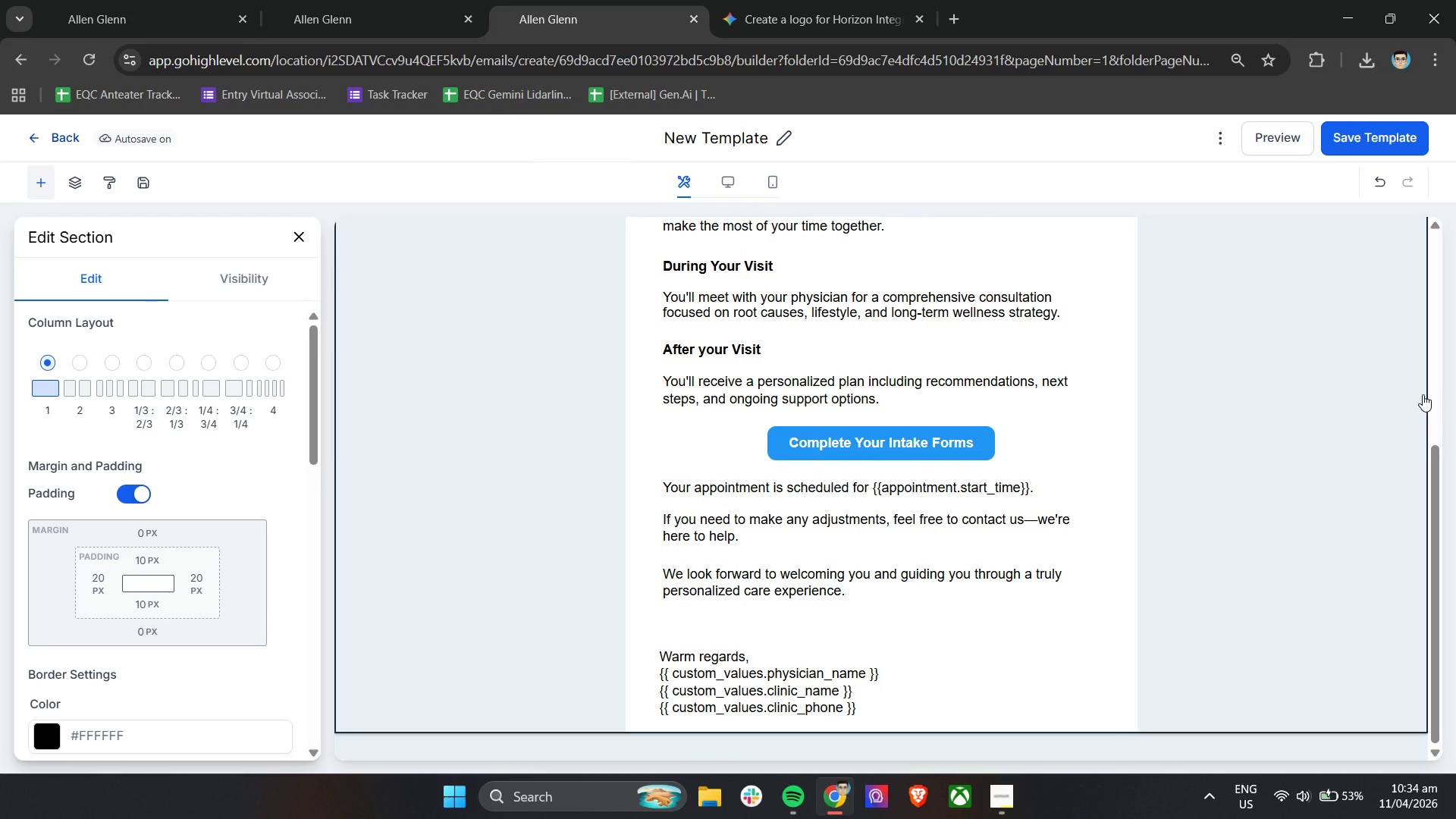 
wait(5.27)
 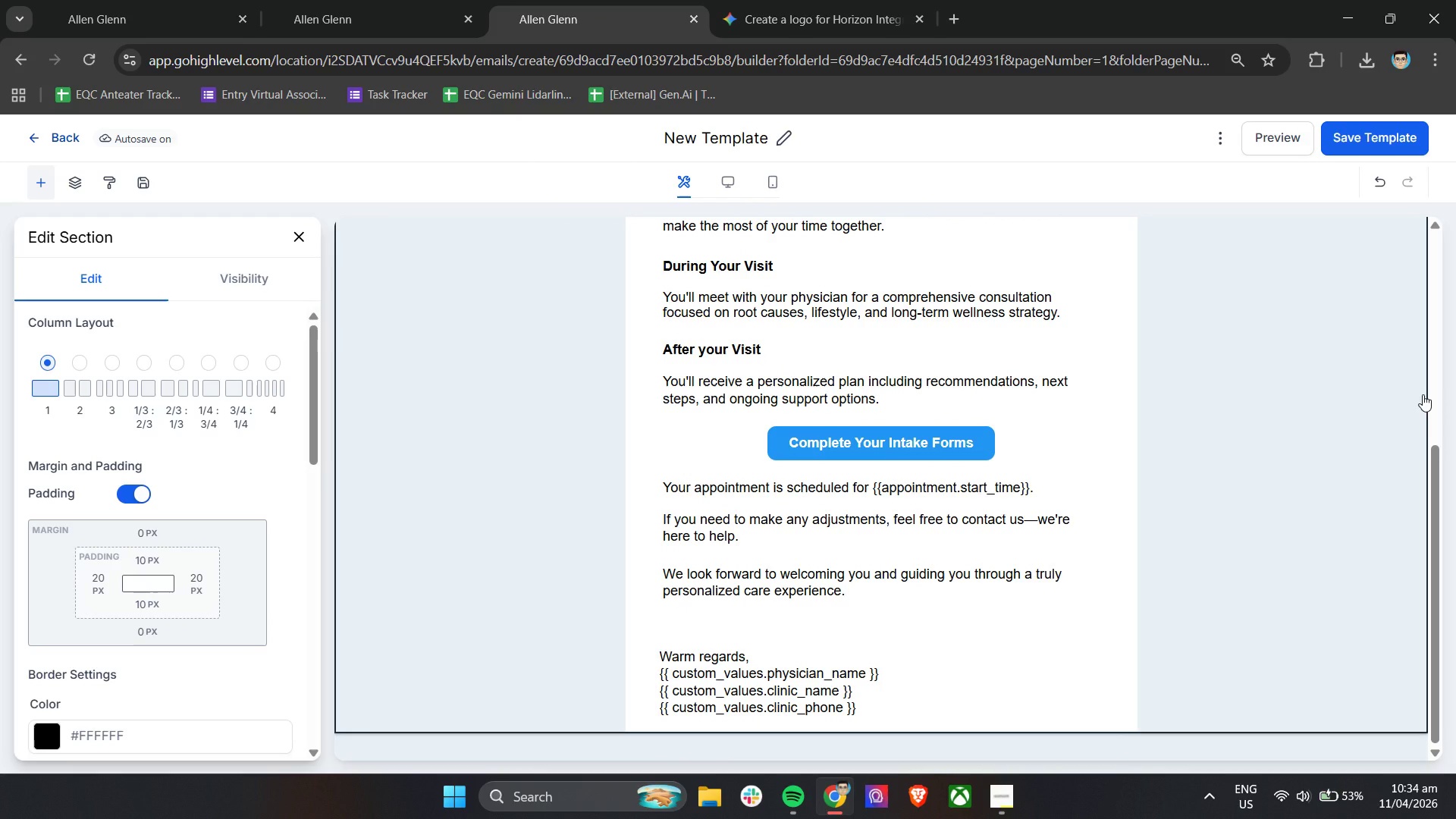 
left_click([888, 0])
 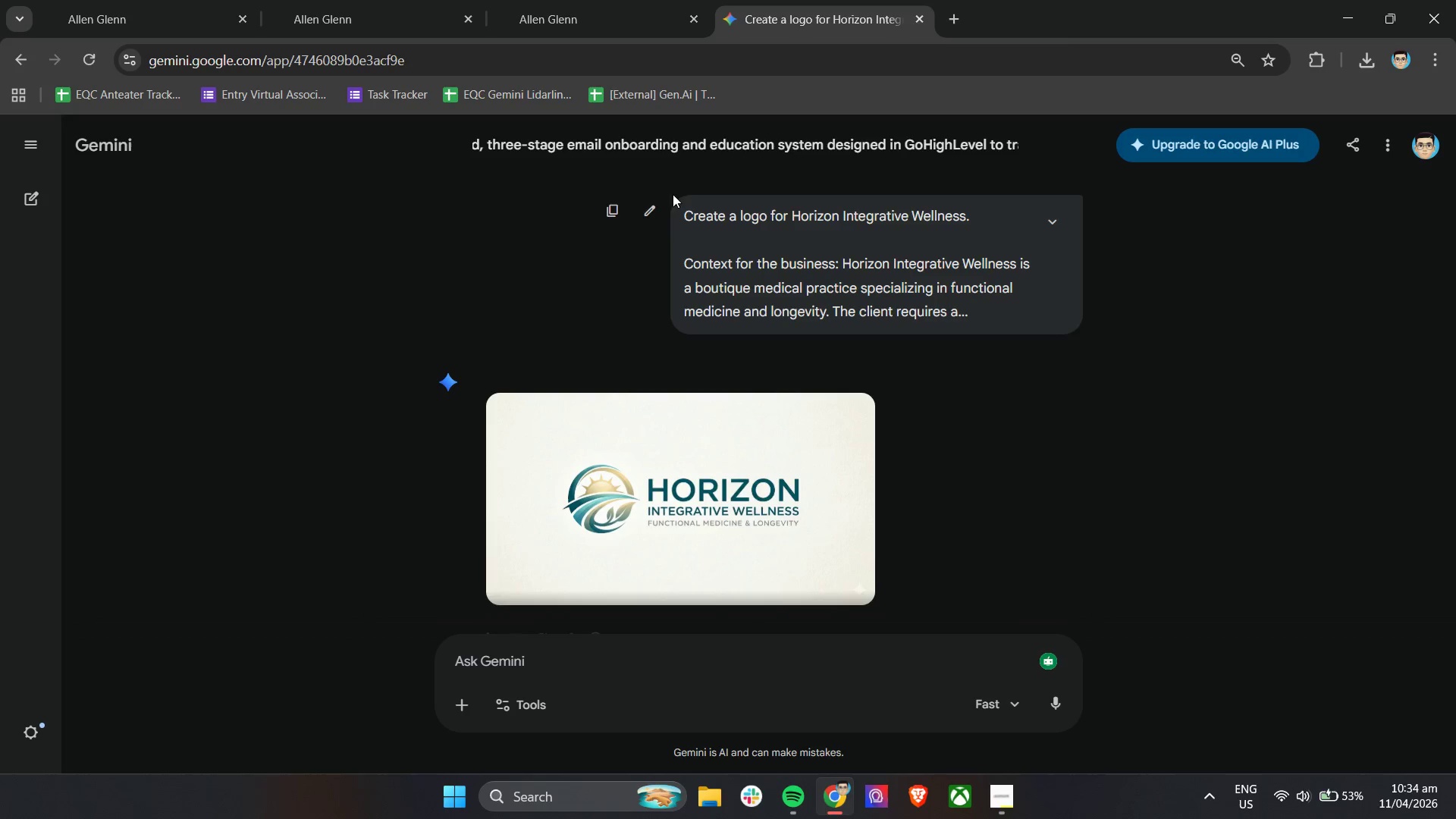 
left_click([637, 0])
 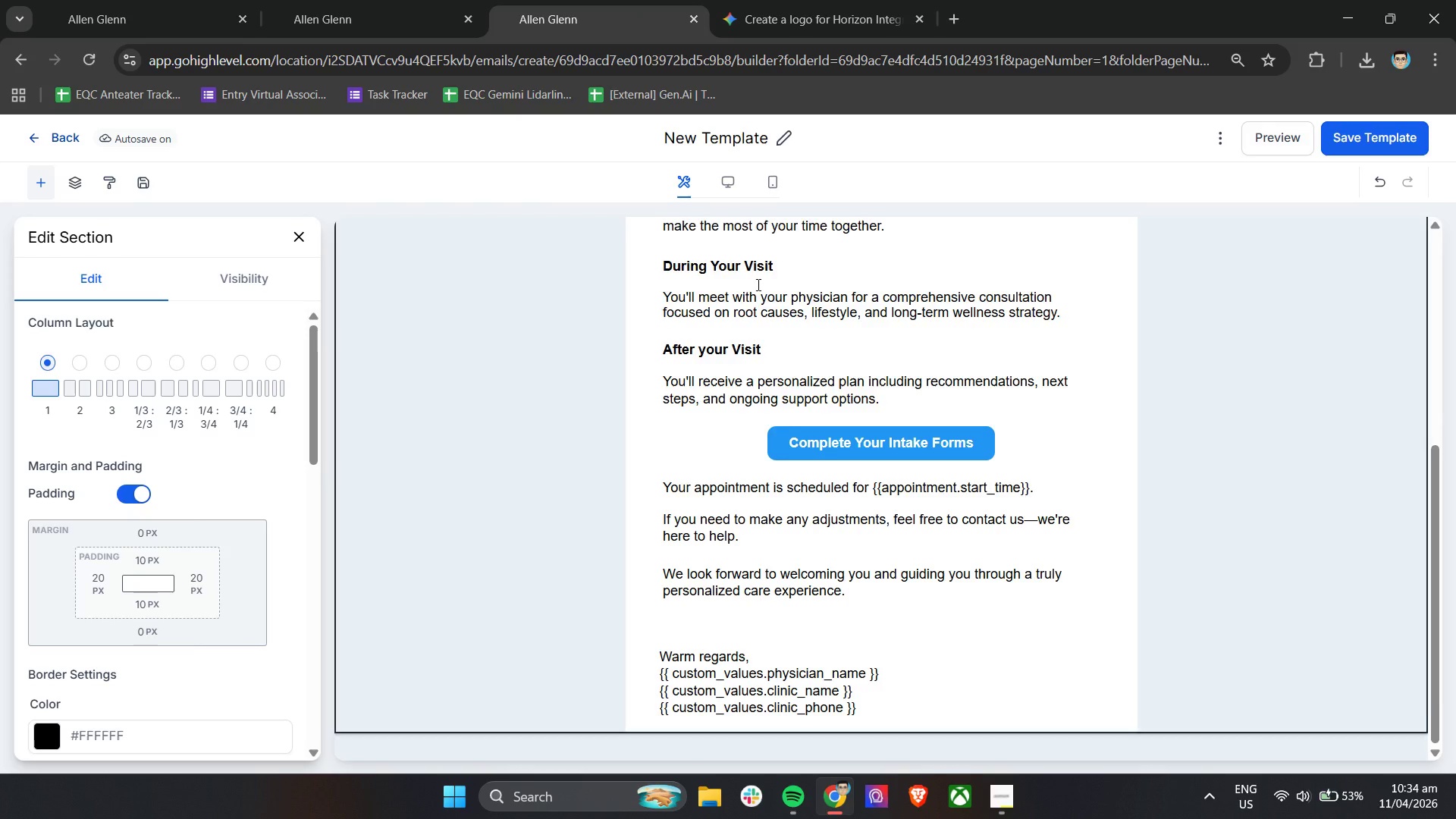 
scroll: coordinate [796, 360], scroll_direction: up, amount: 3.0
 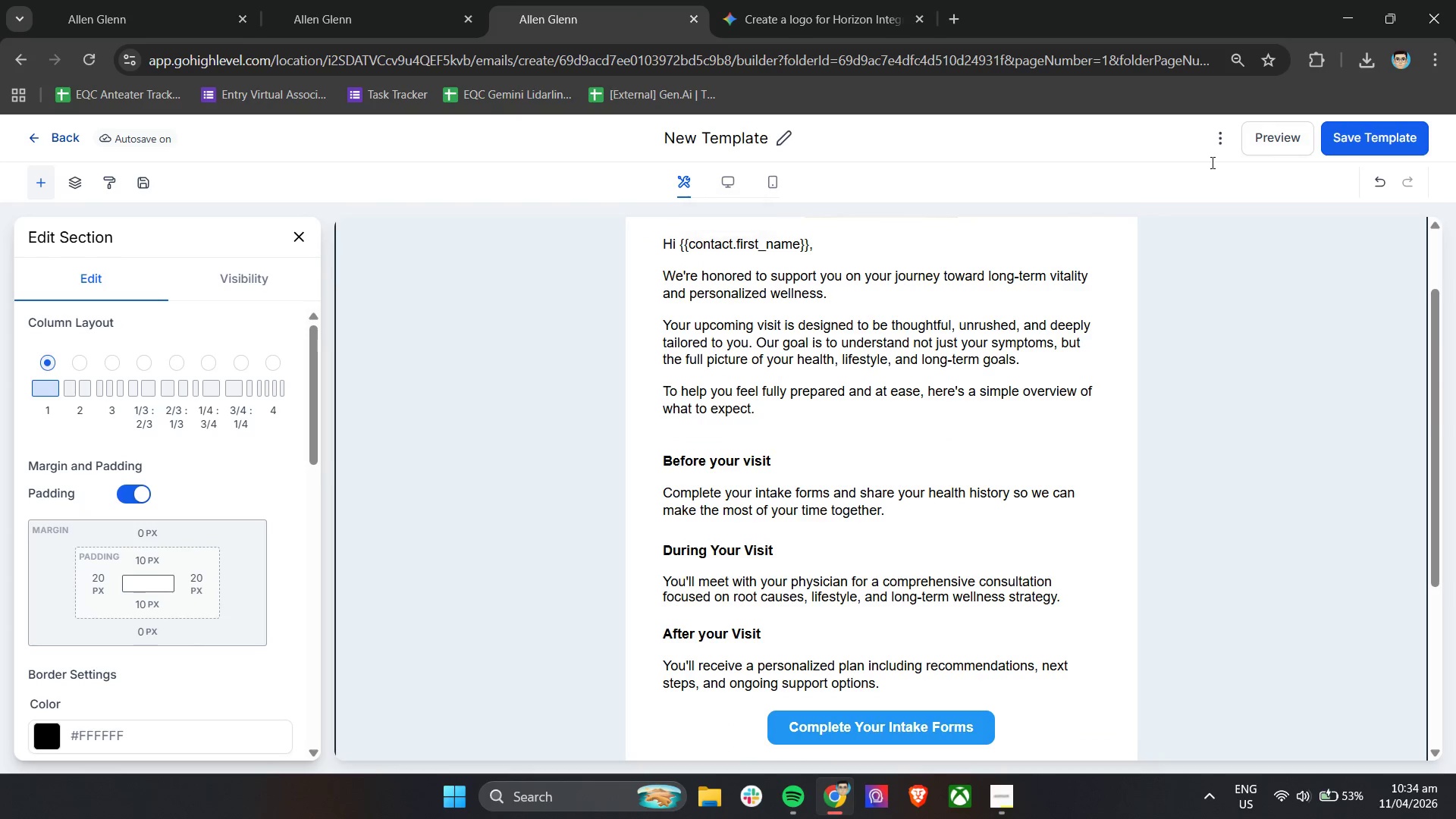 
right_click([1271, 137])
 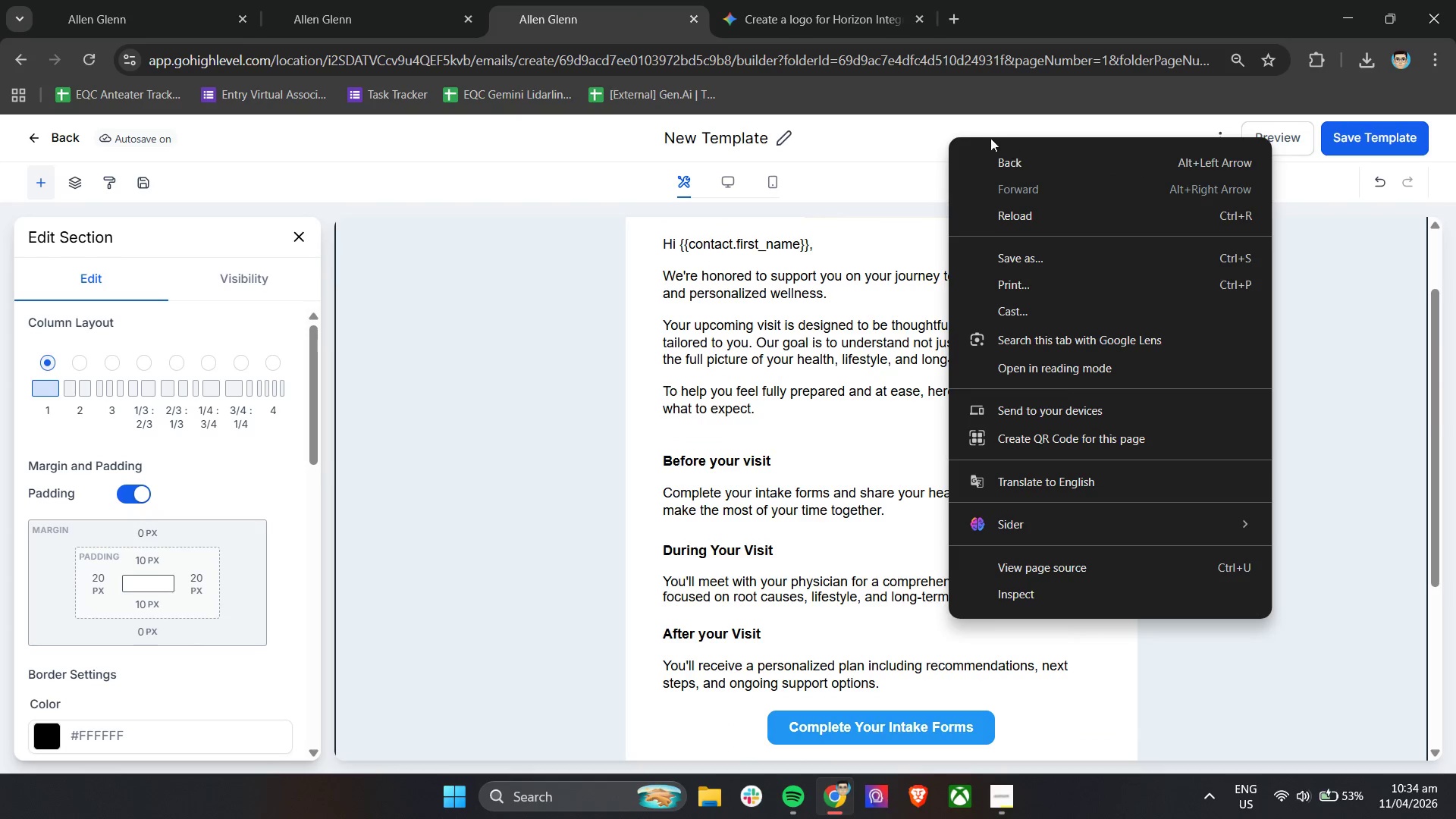 
left_click([987, 122])
 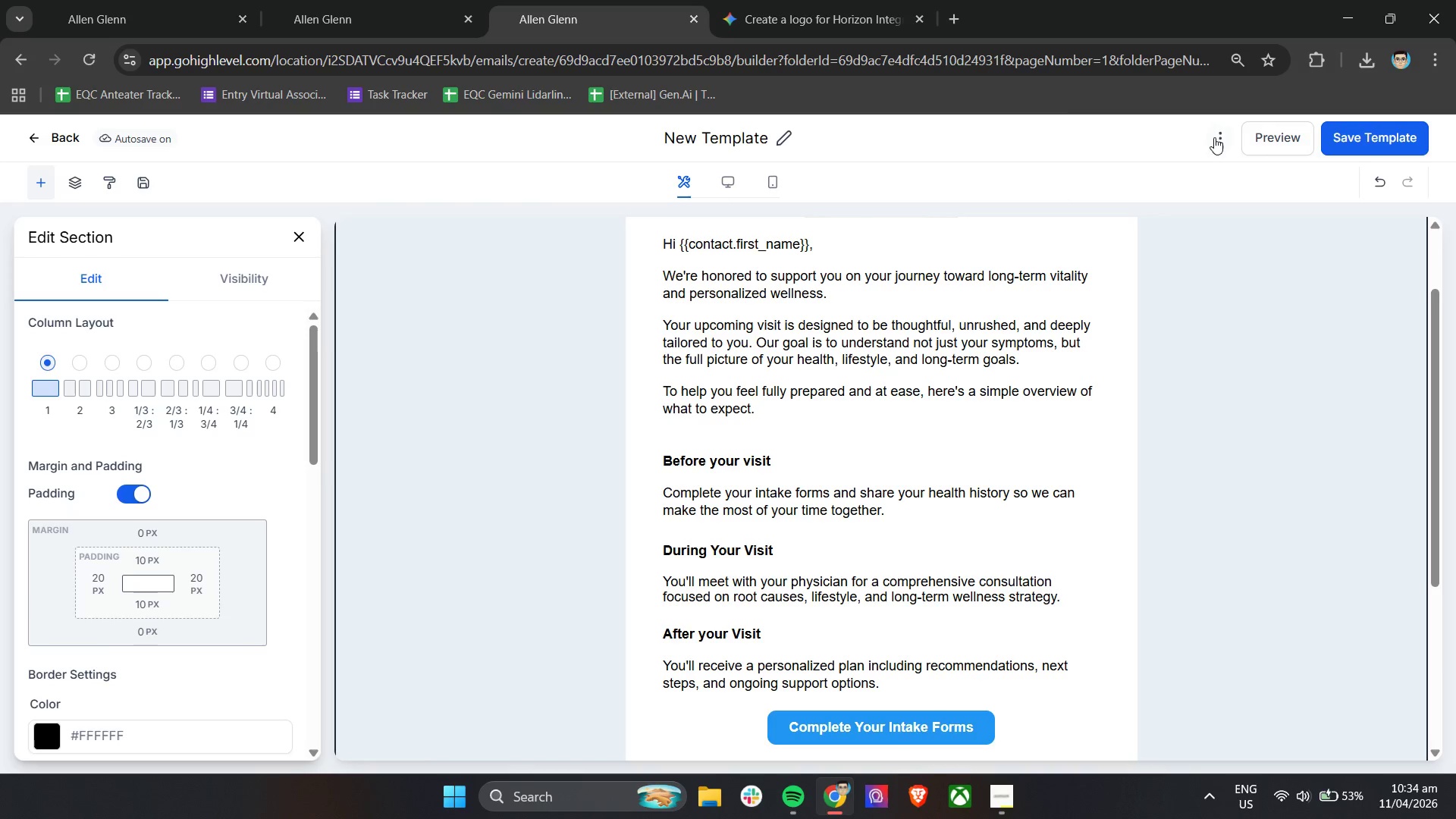 
left_click([1219, 137])
 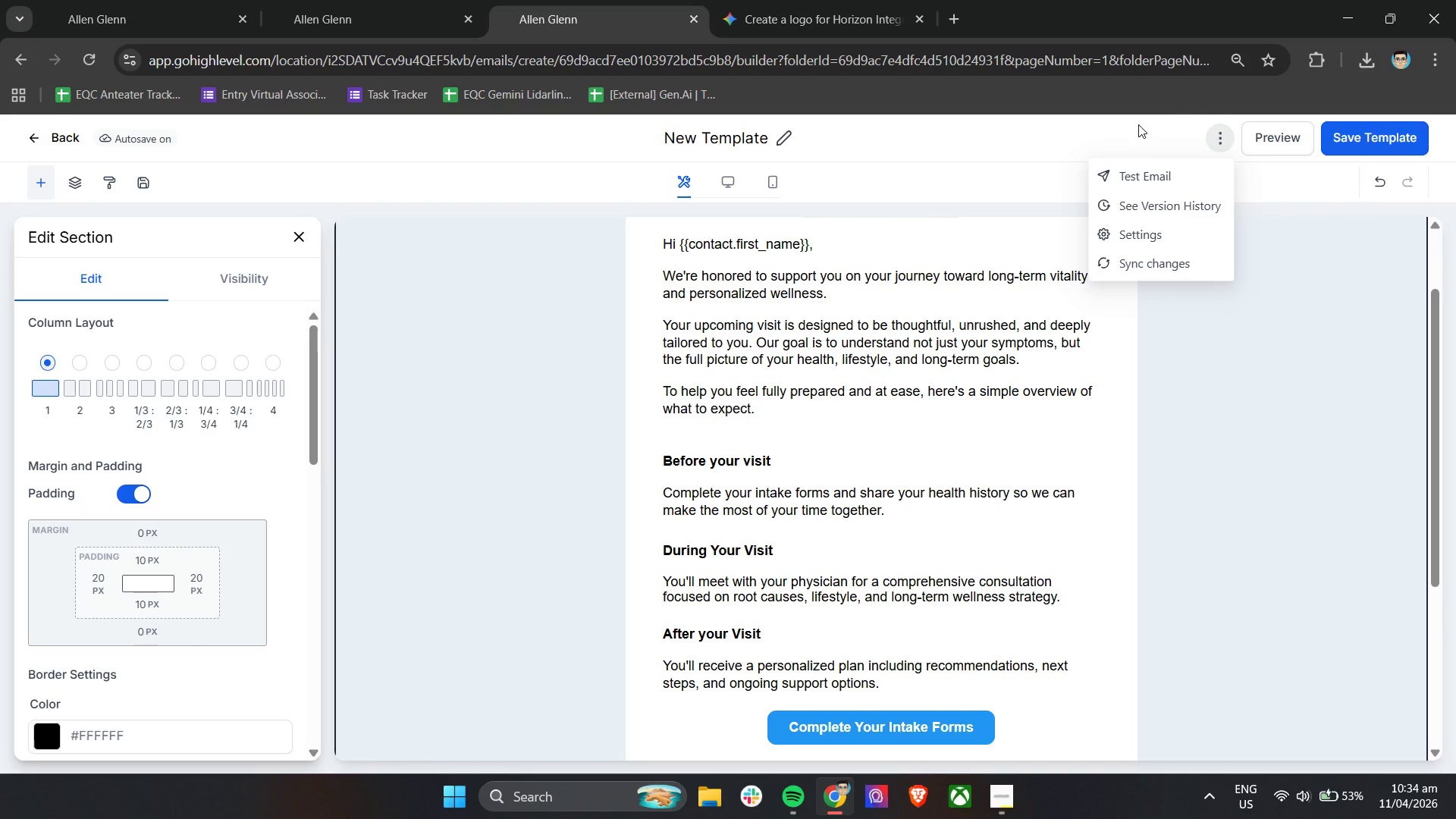 
left_click_drag(start_coordinate=[1141, 130], to_coordinate=[1154, 131])
 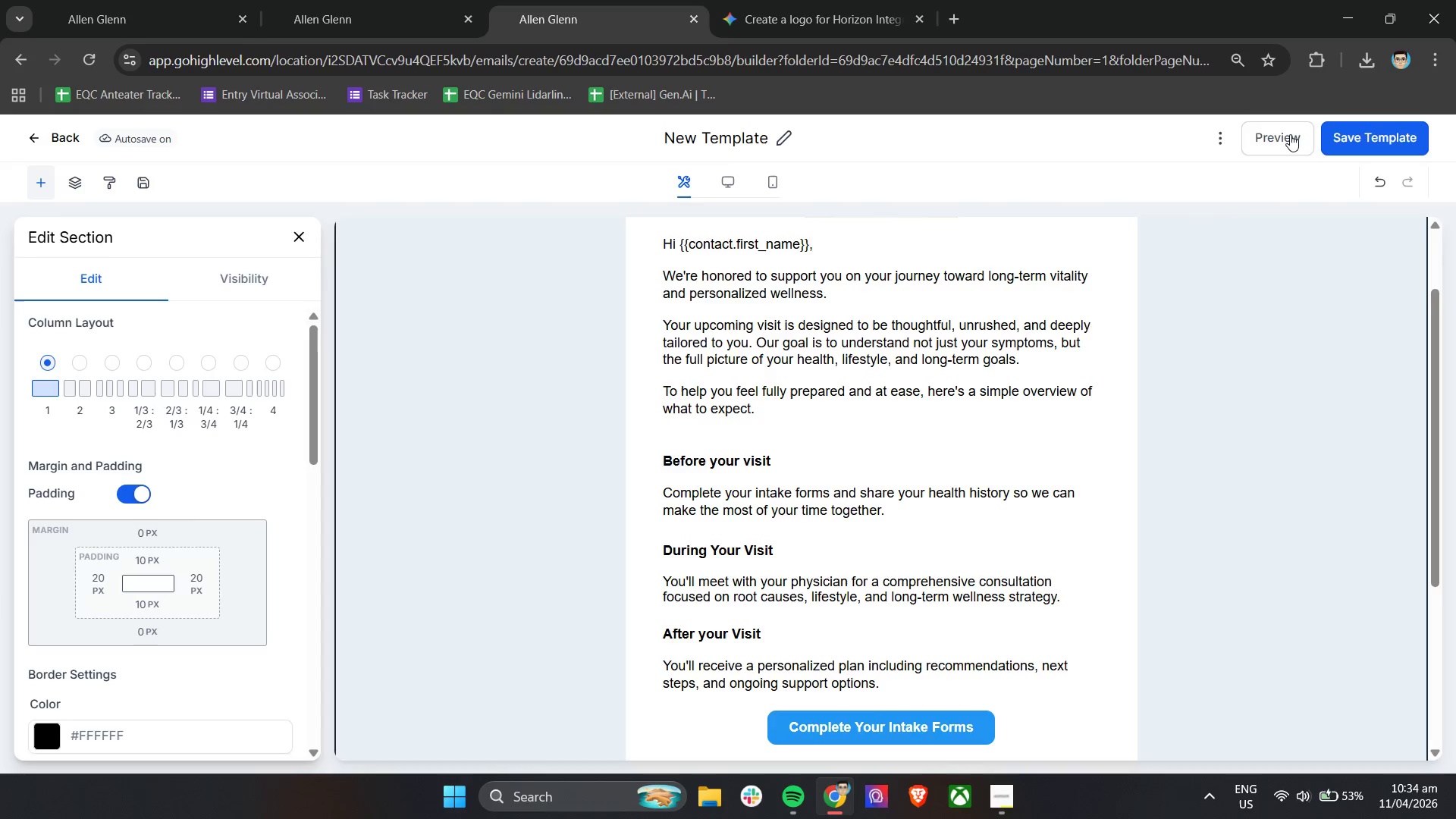 
double_click([1290, 134])
 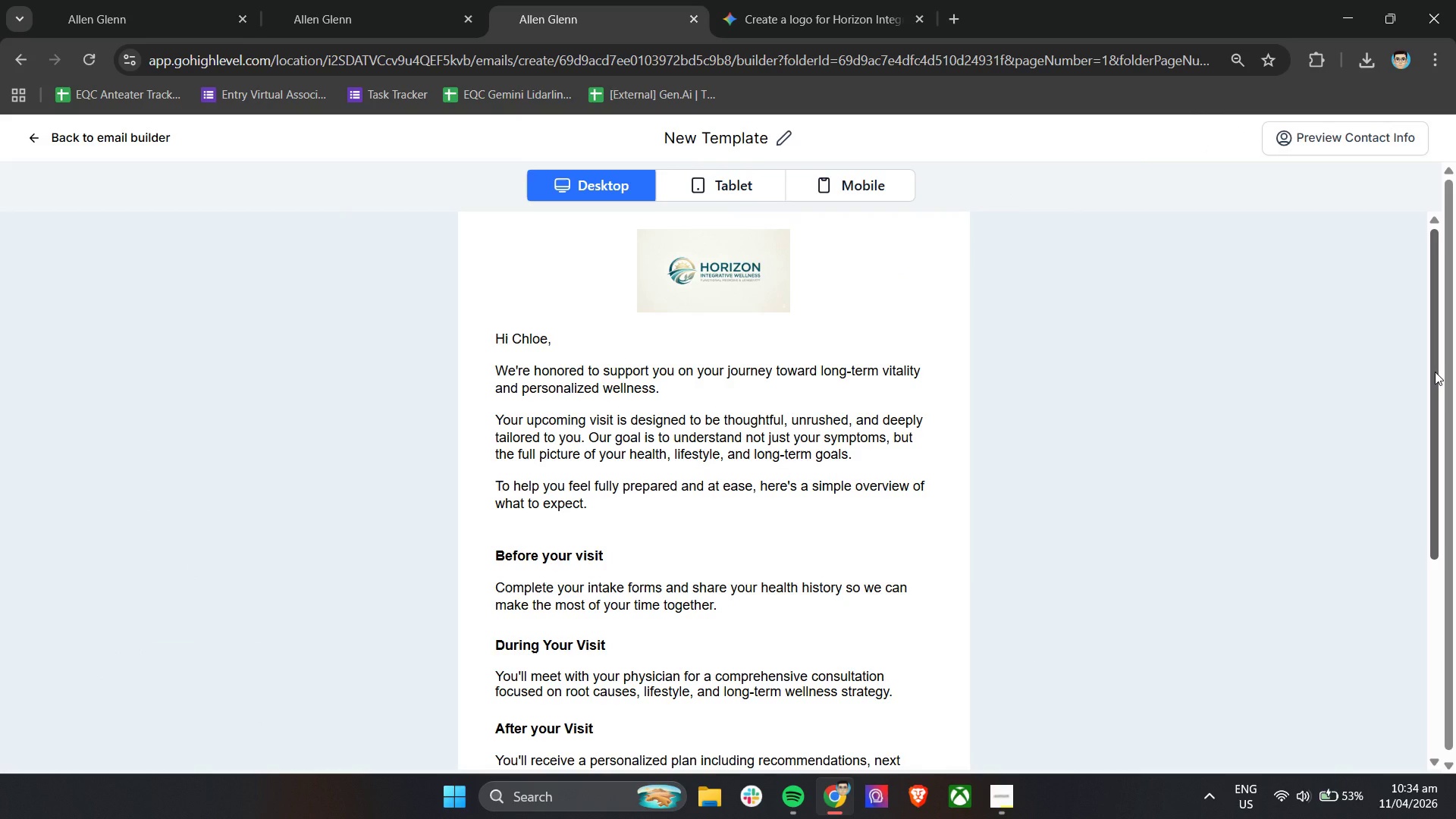 
wait(8.73)
 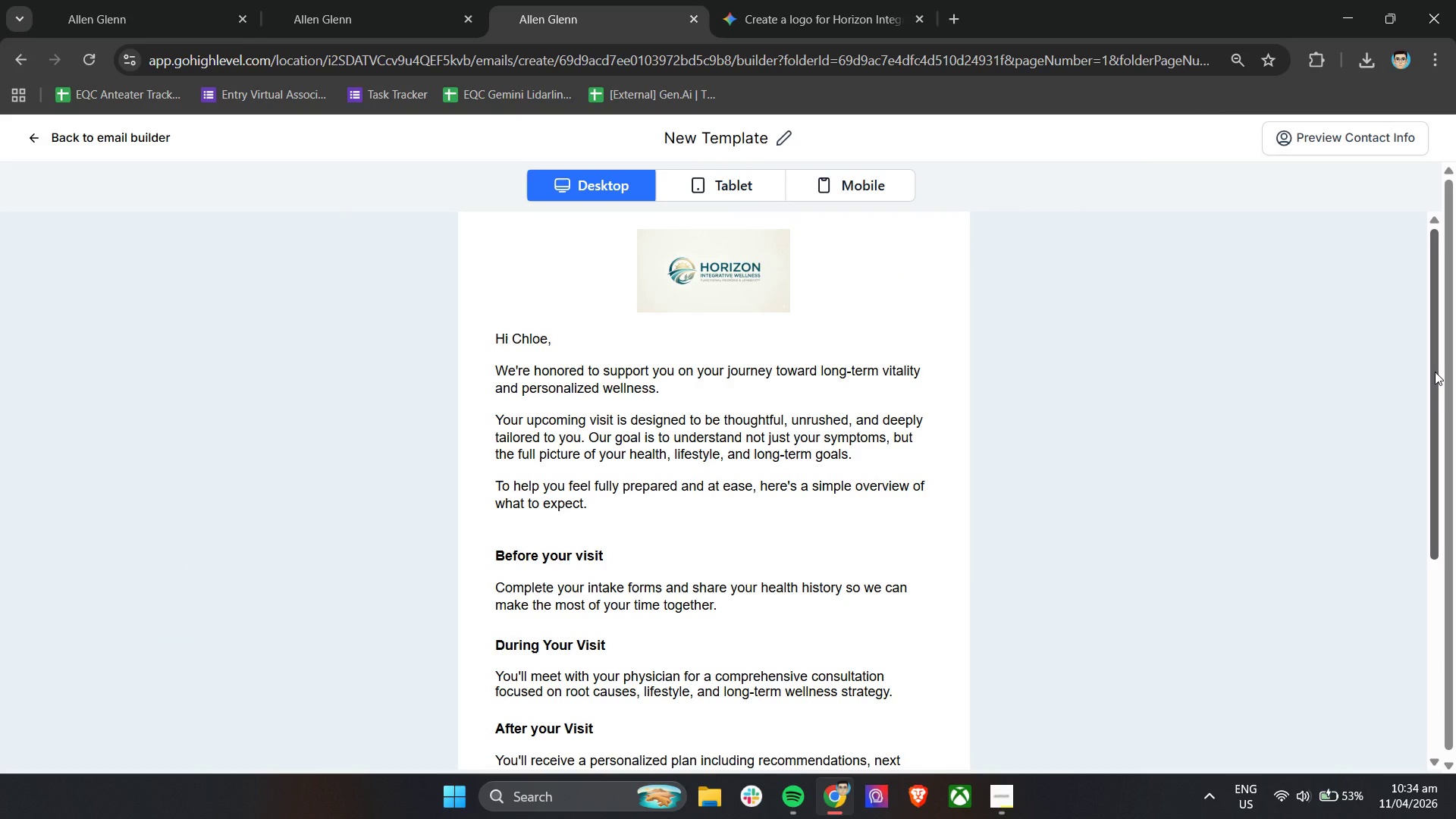 
scroll: coordinate [1435, 372], scroll_direction: down, amount: 4.0
 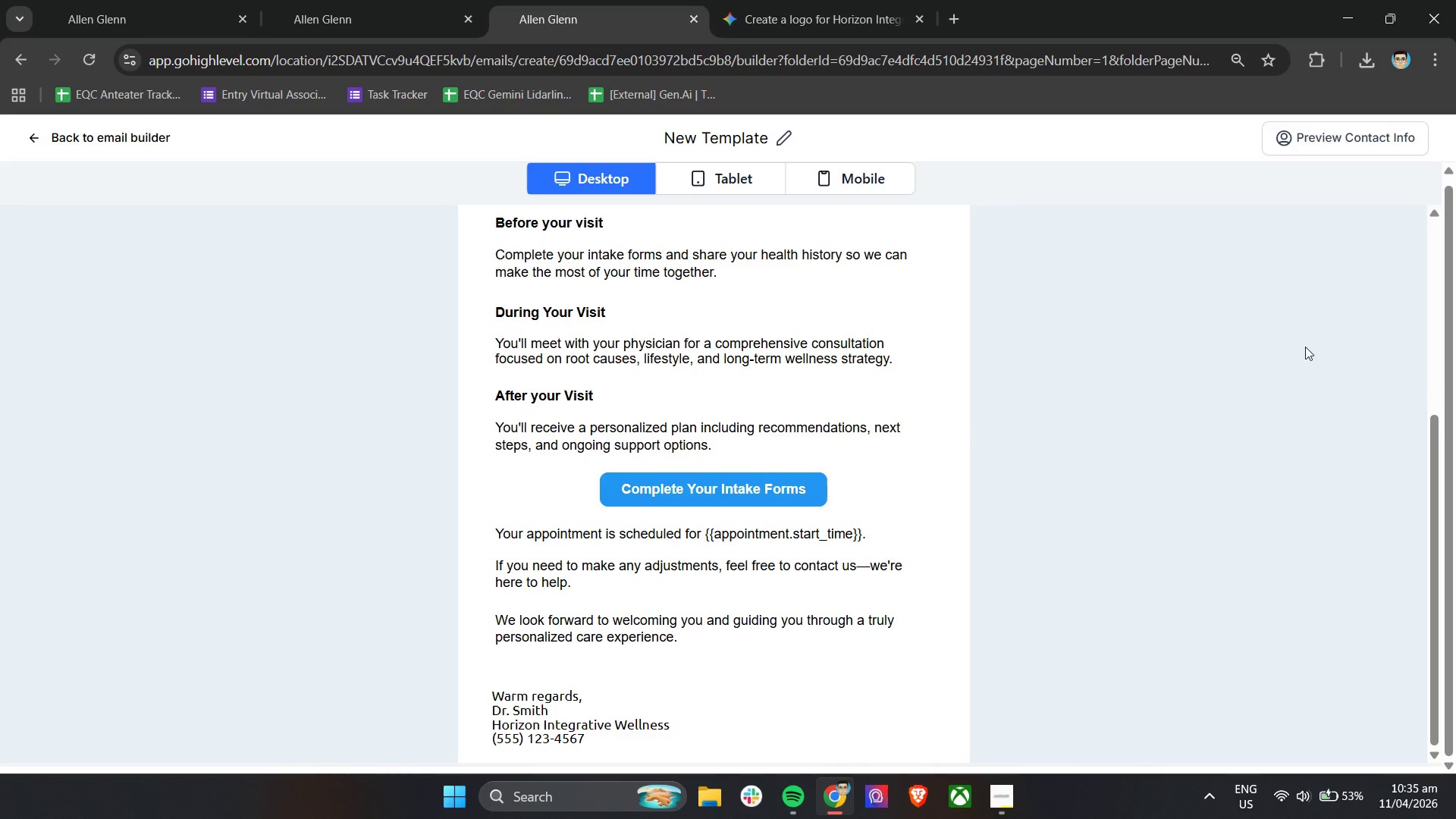 
wait(6.02)
 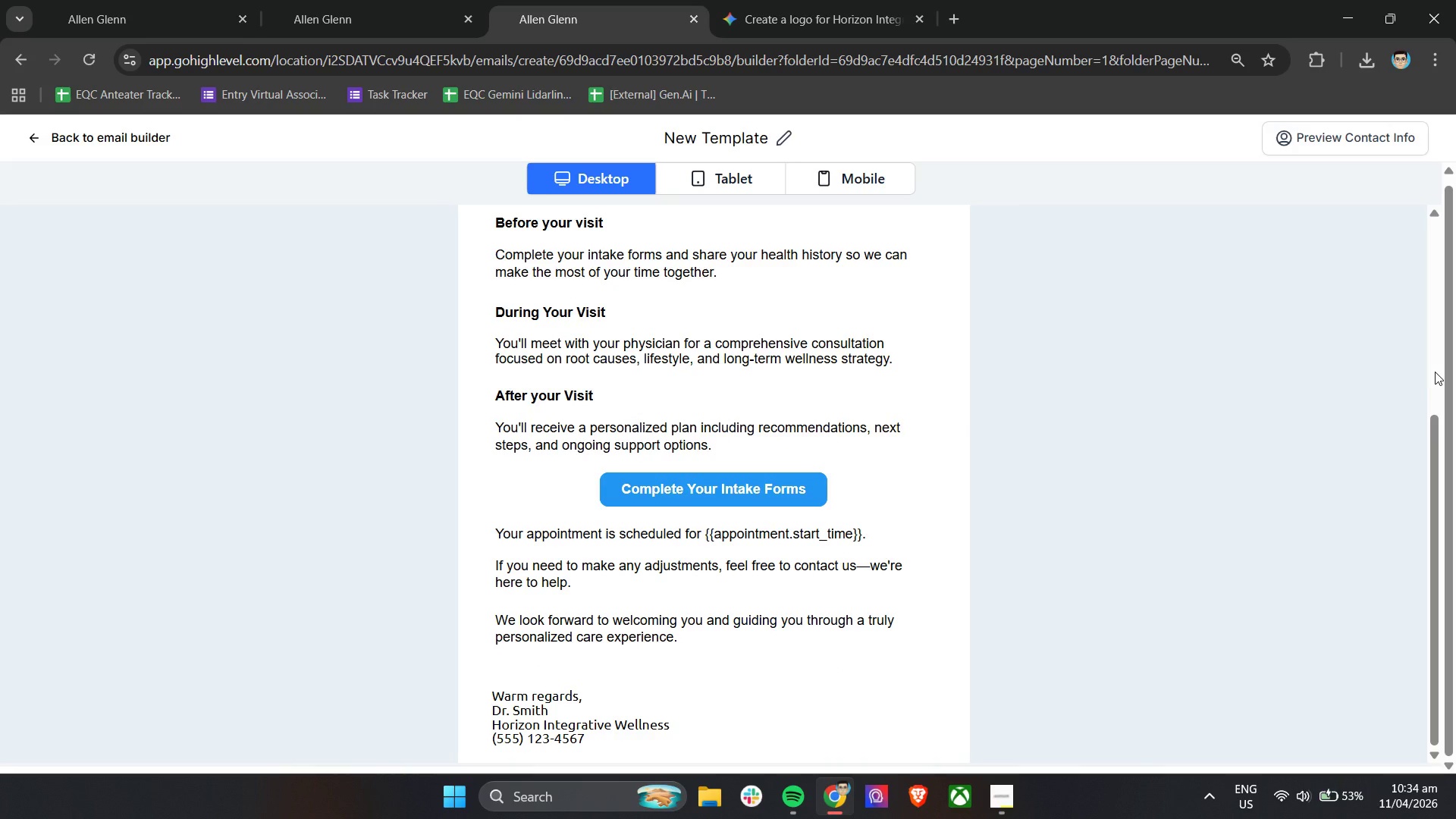 
left_click([1002, 806])